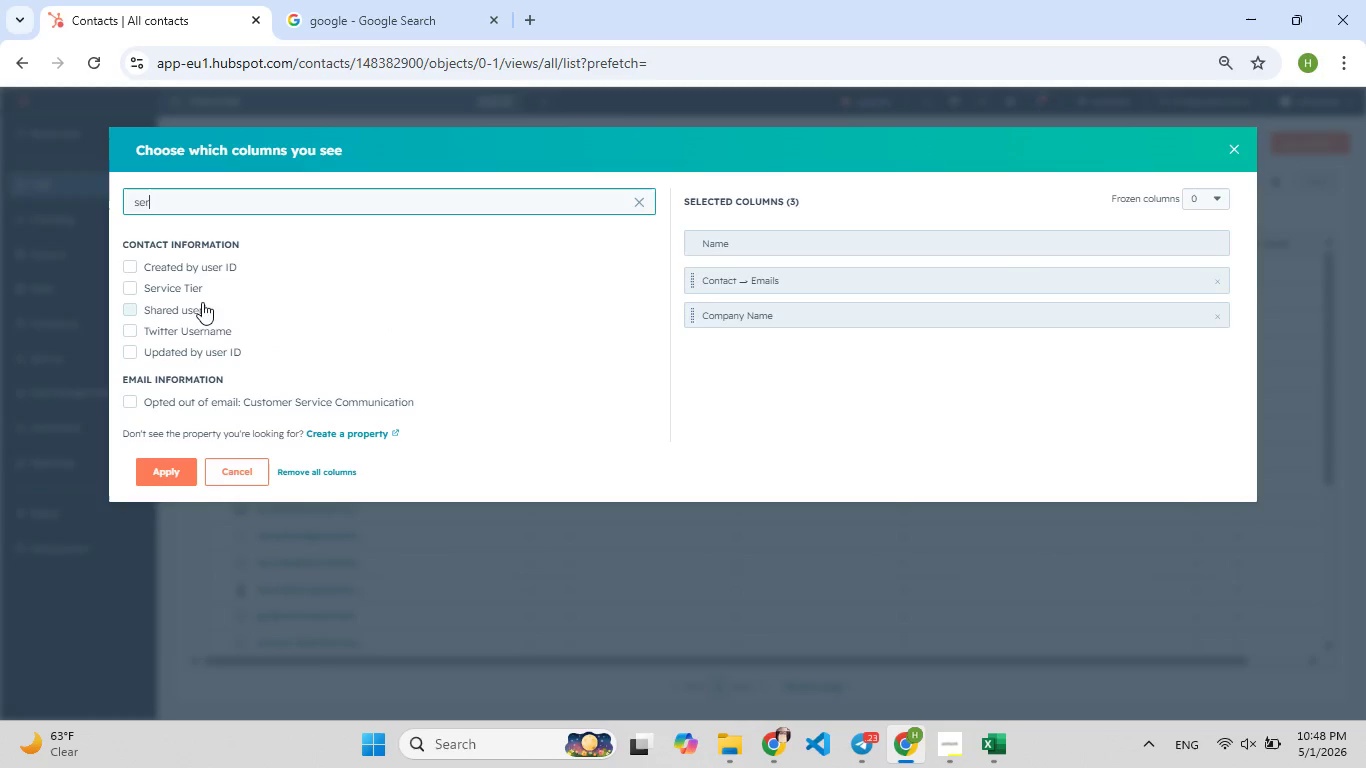 
left_click([194, 292])
 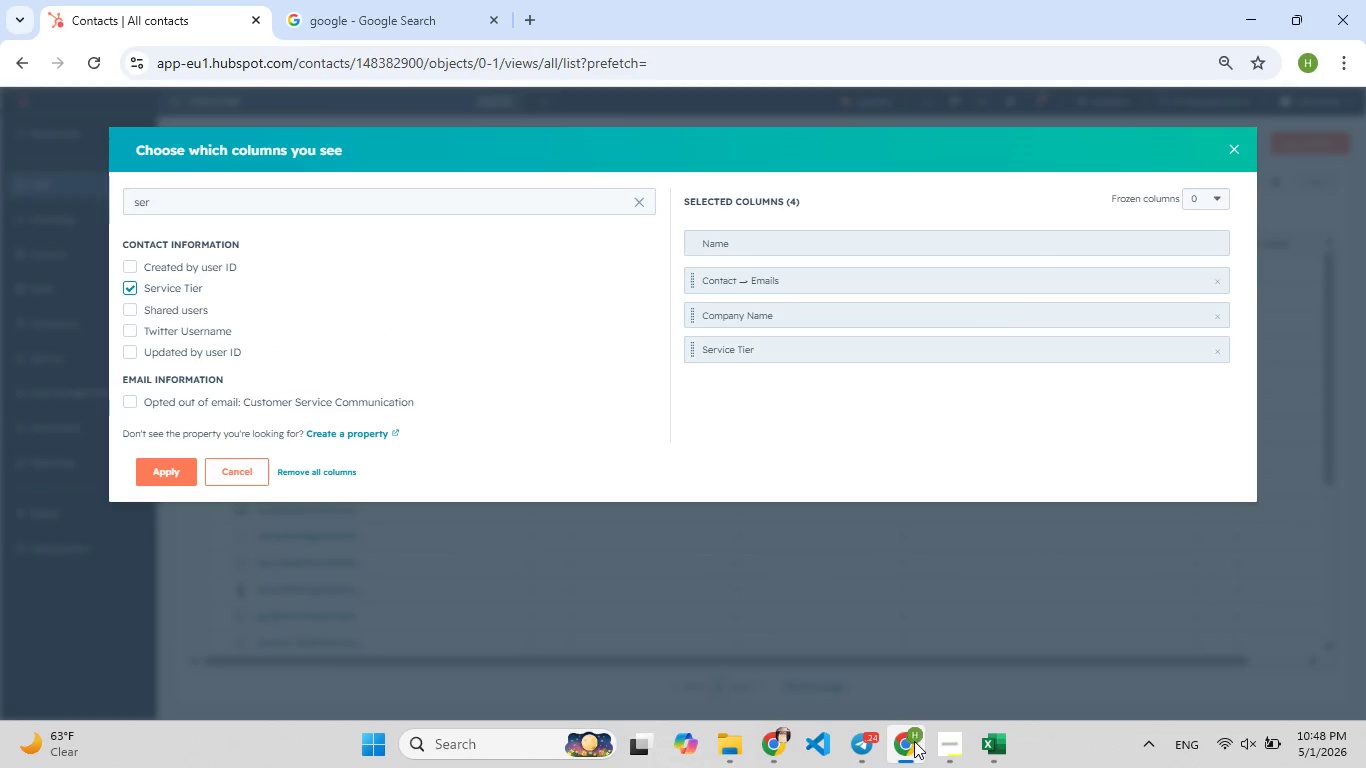 
left_click([992, 740])
 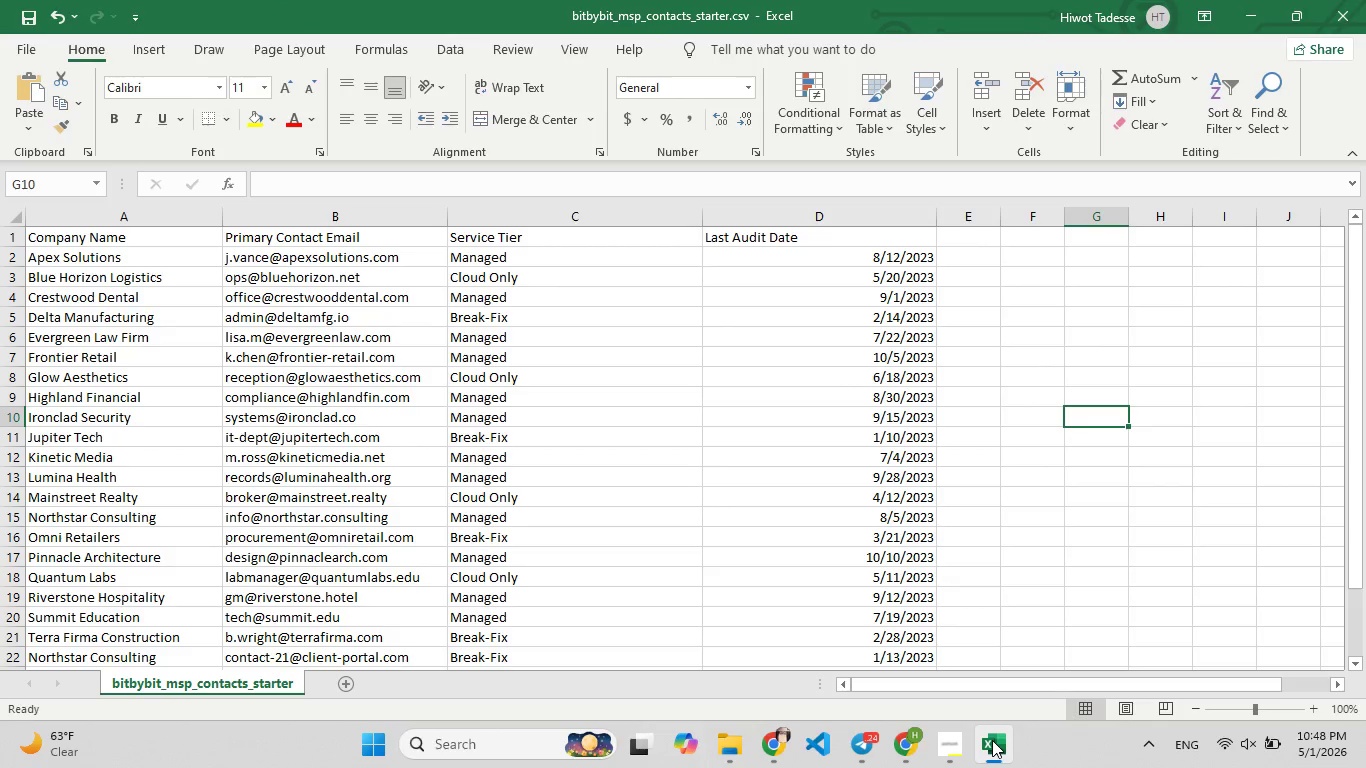 
left_click([992, 740])
 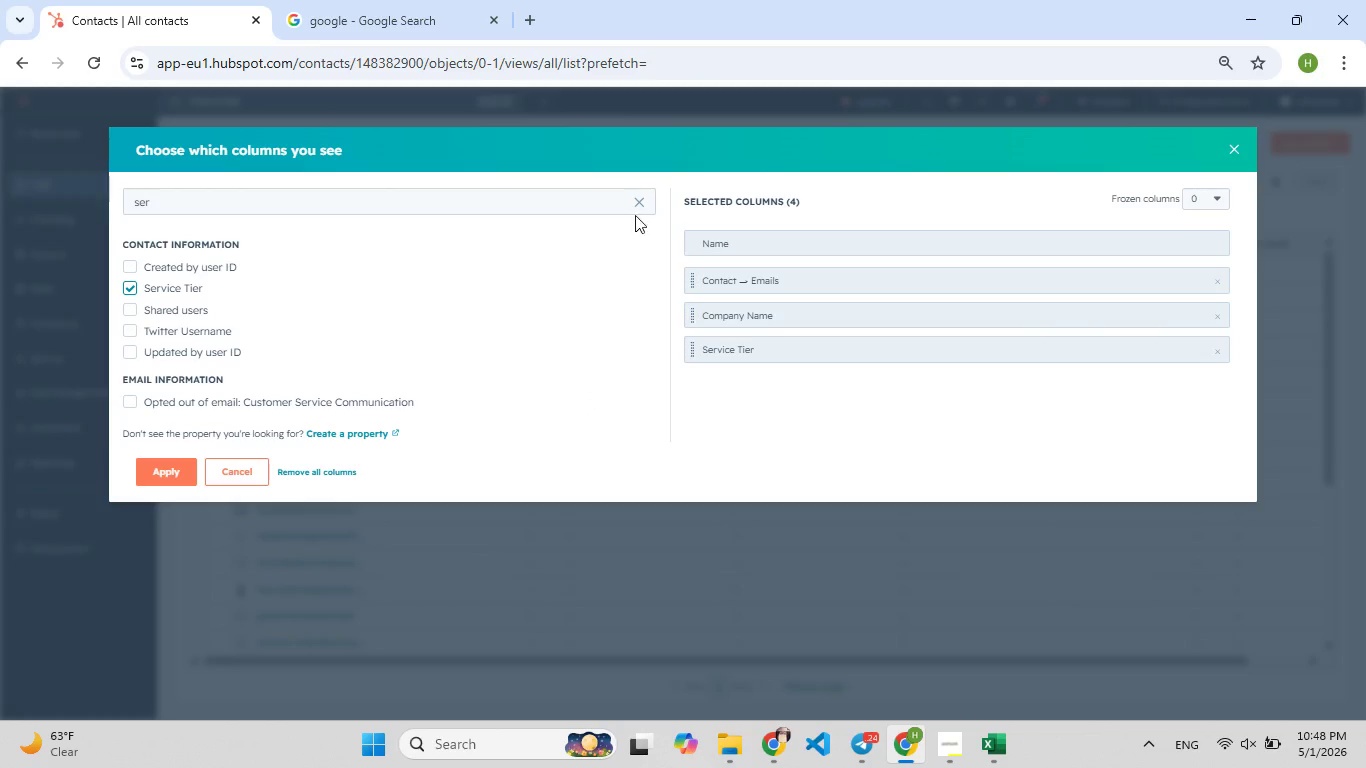 
left_click([642, 194])
 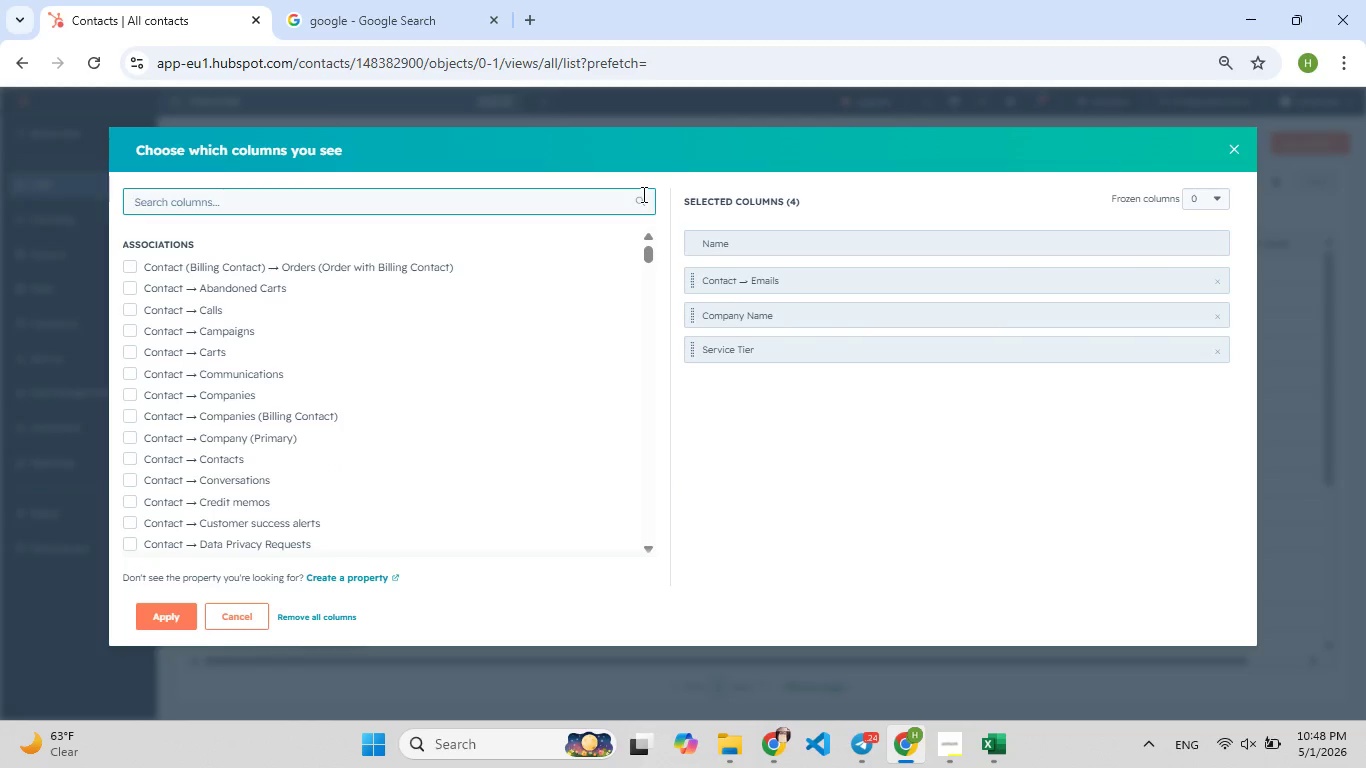 
type(aud)
 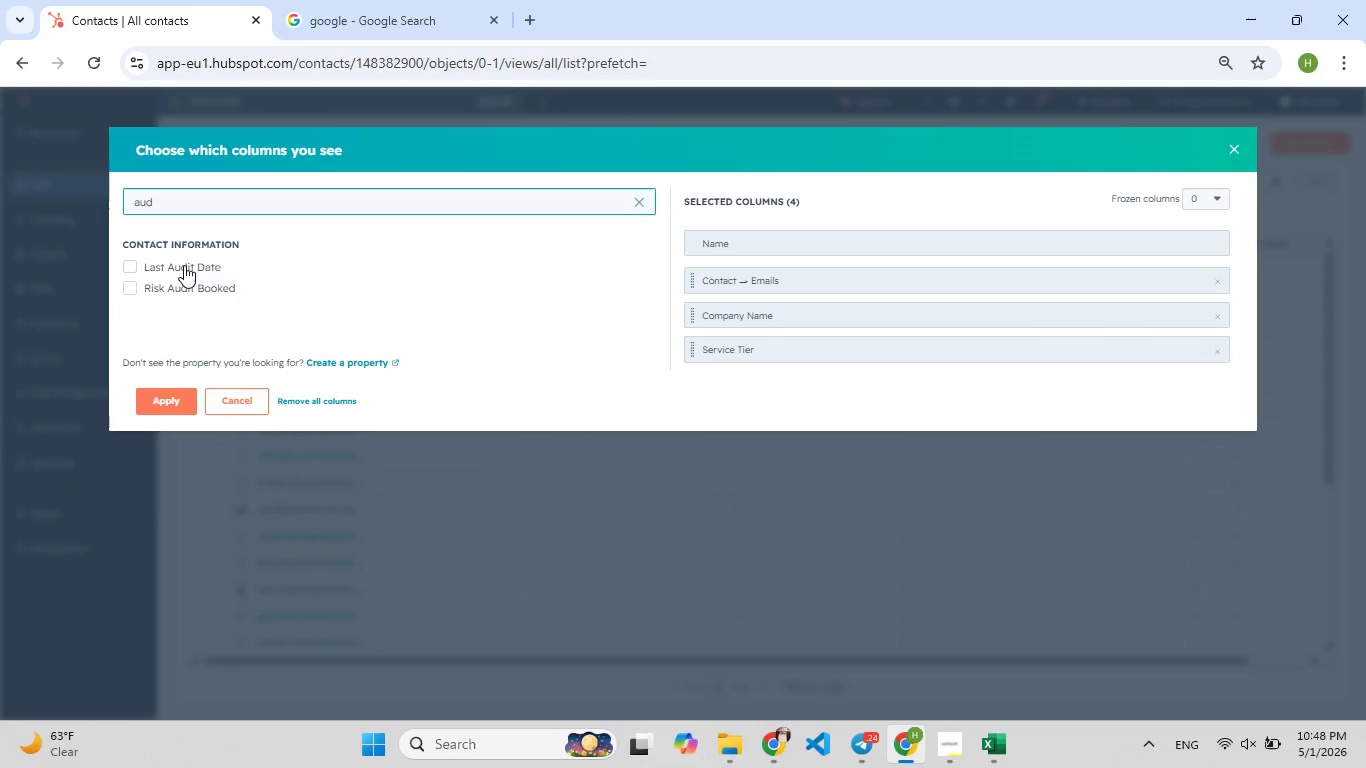 
left_click([220, 263])
 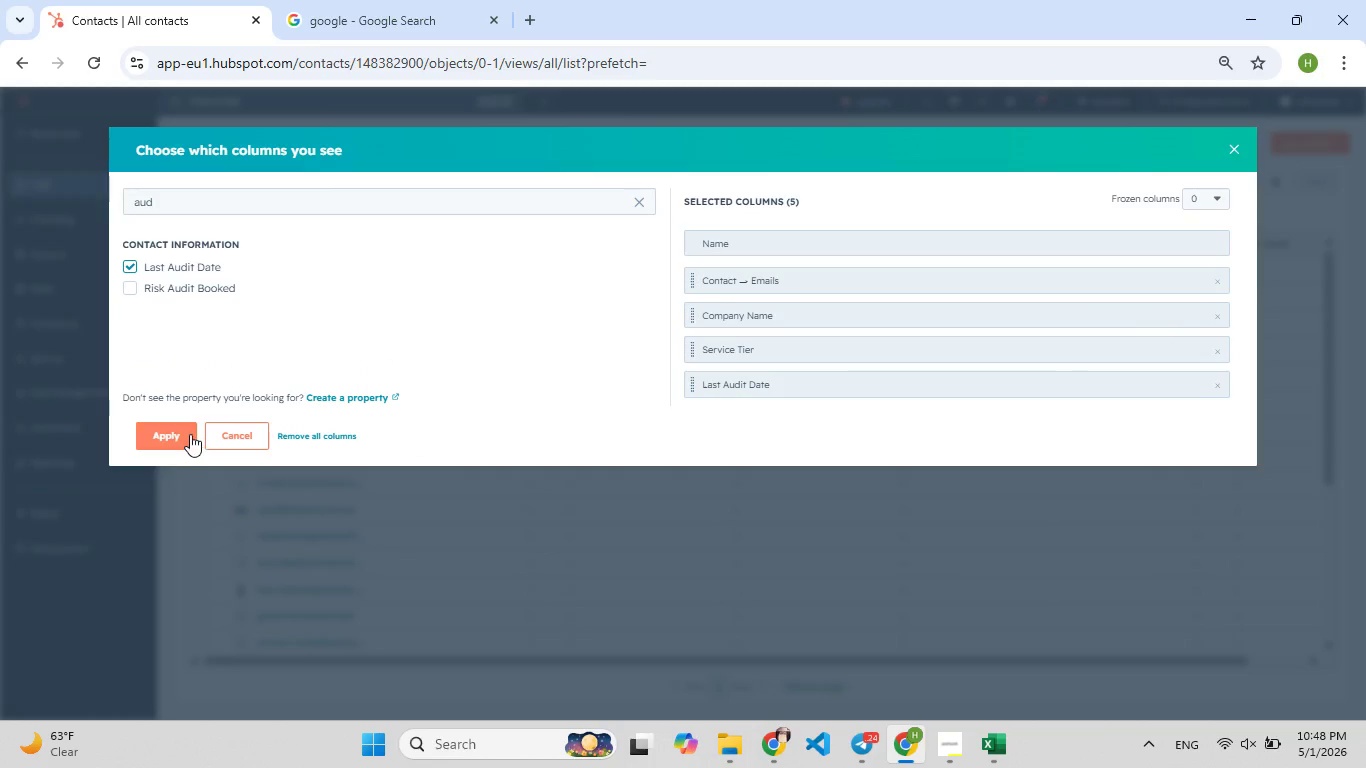 
left_click([178, 433])
 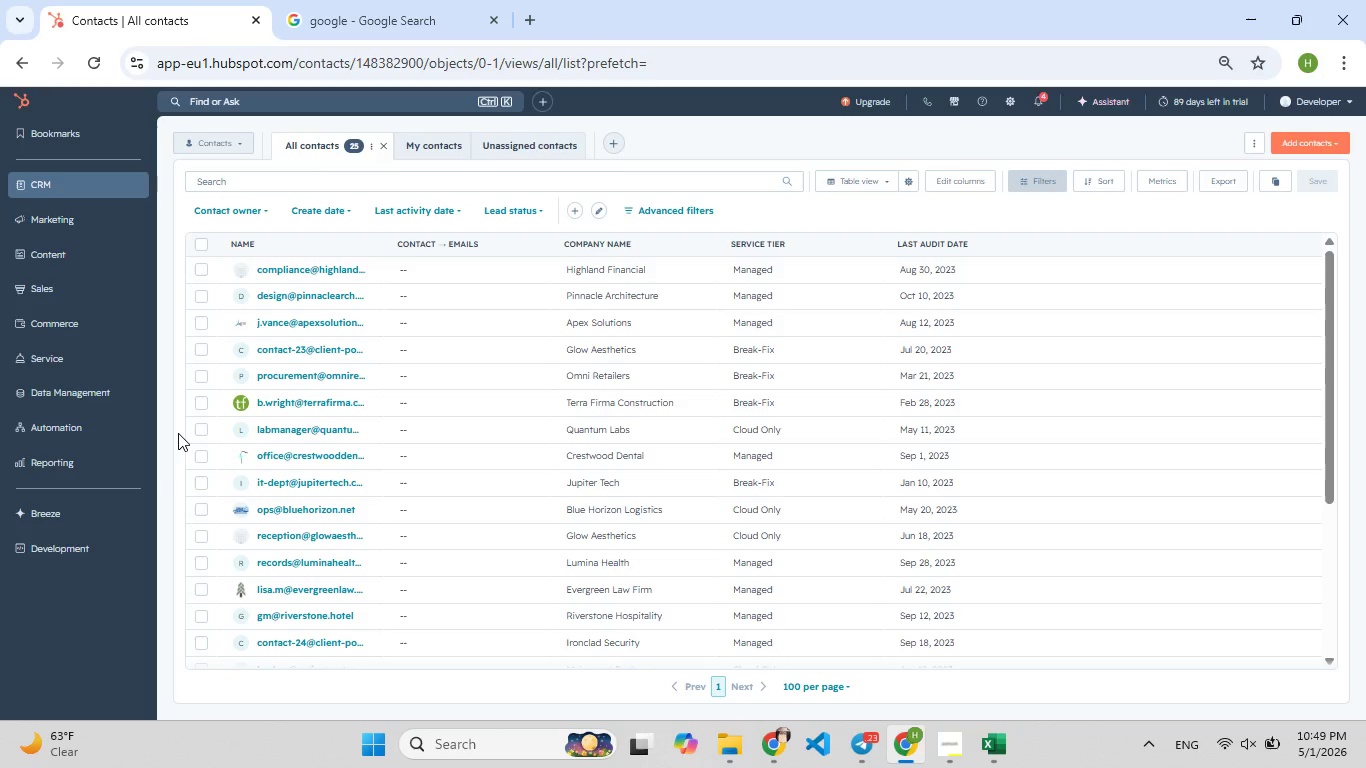 
wait(43.97)
 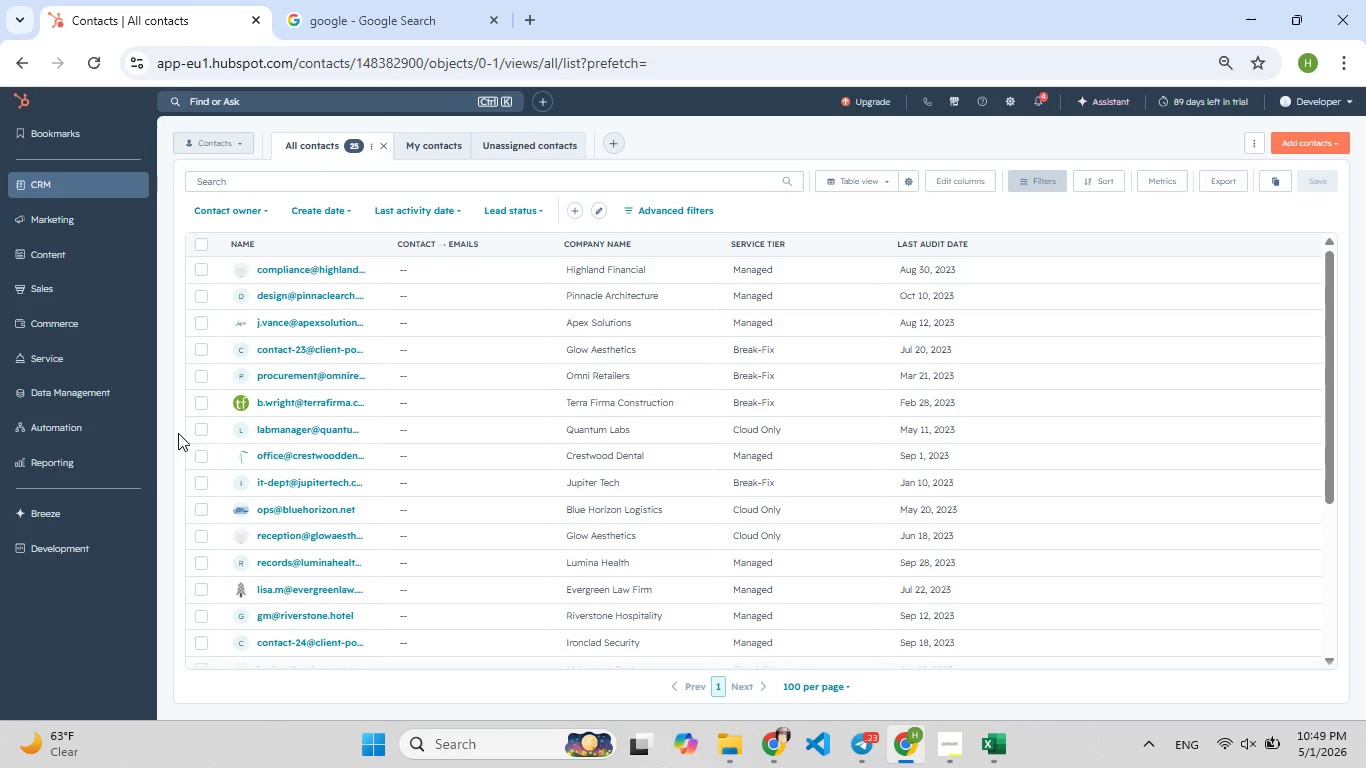 
left_click([88, 182])
 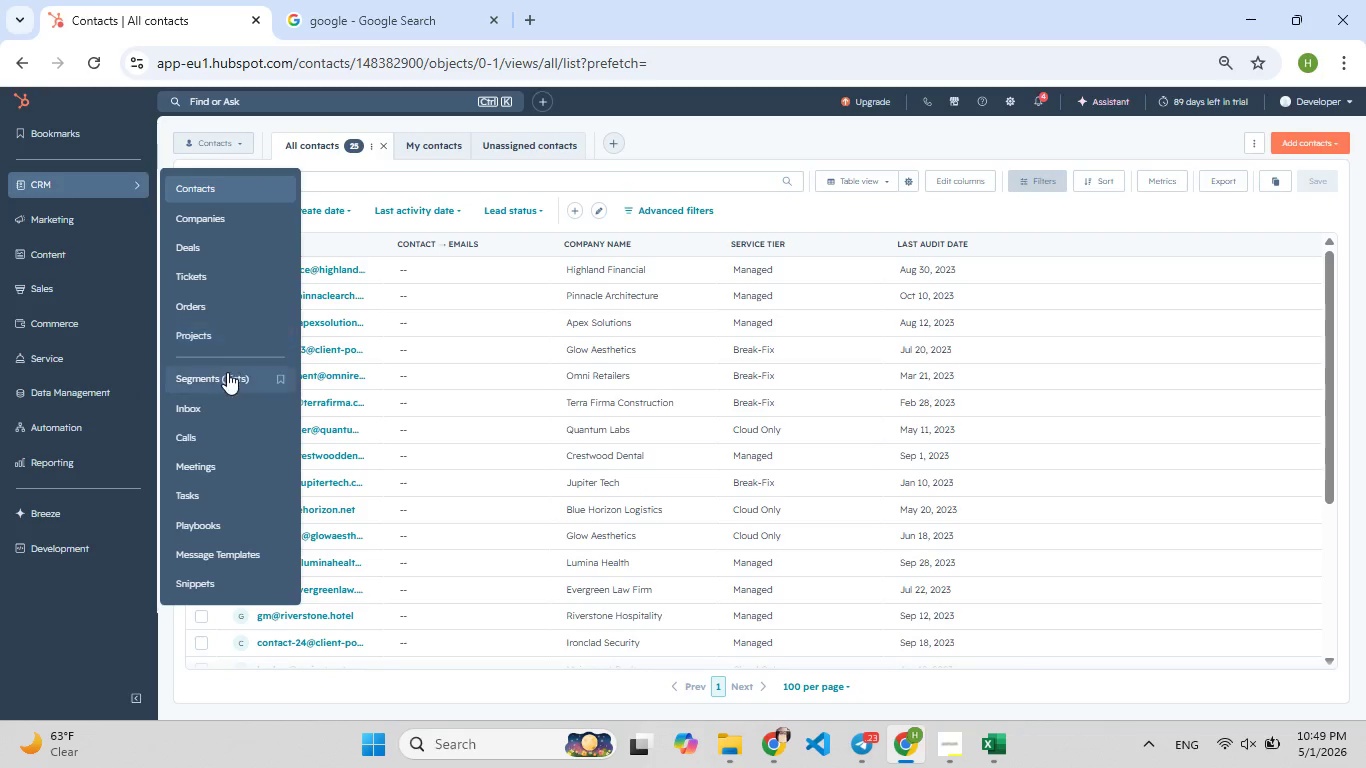 
left_click([227, 377])
 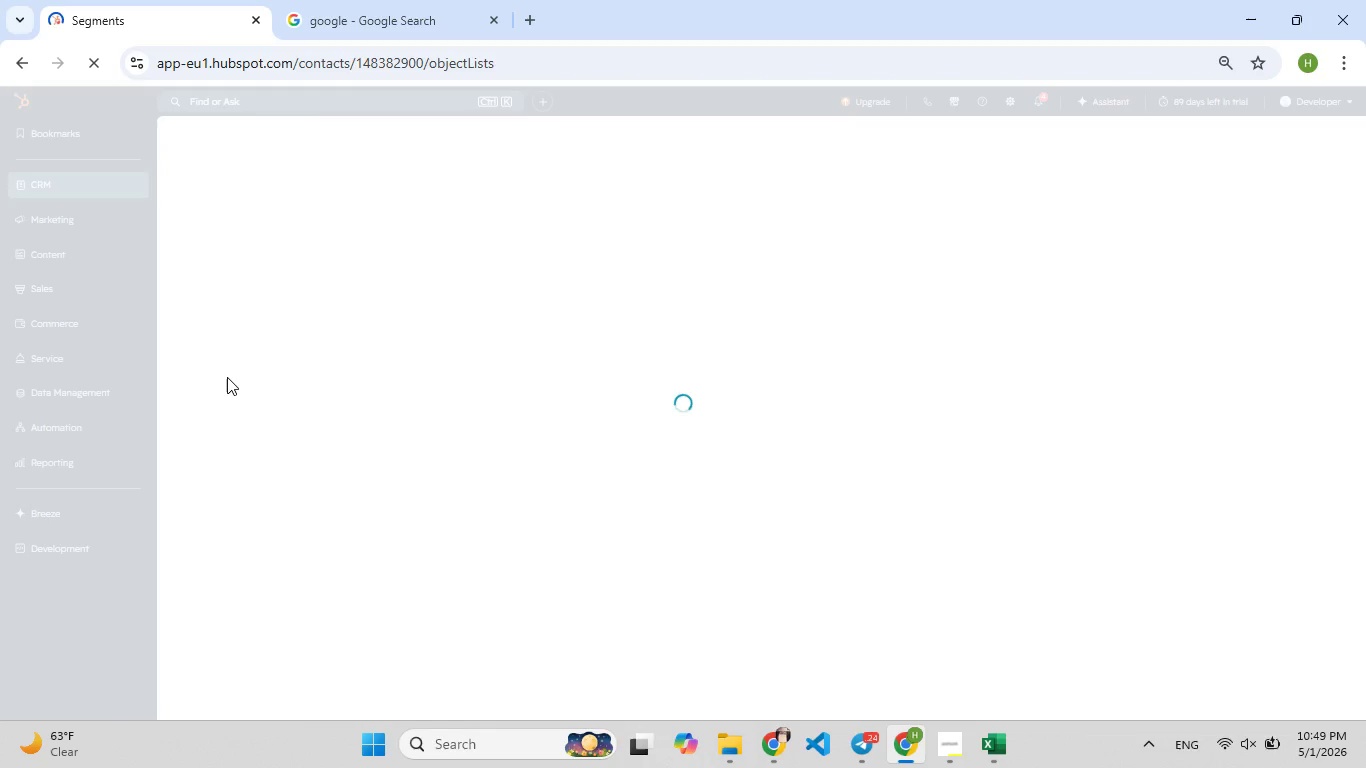 
wait(11.02)
 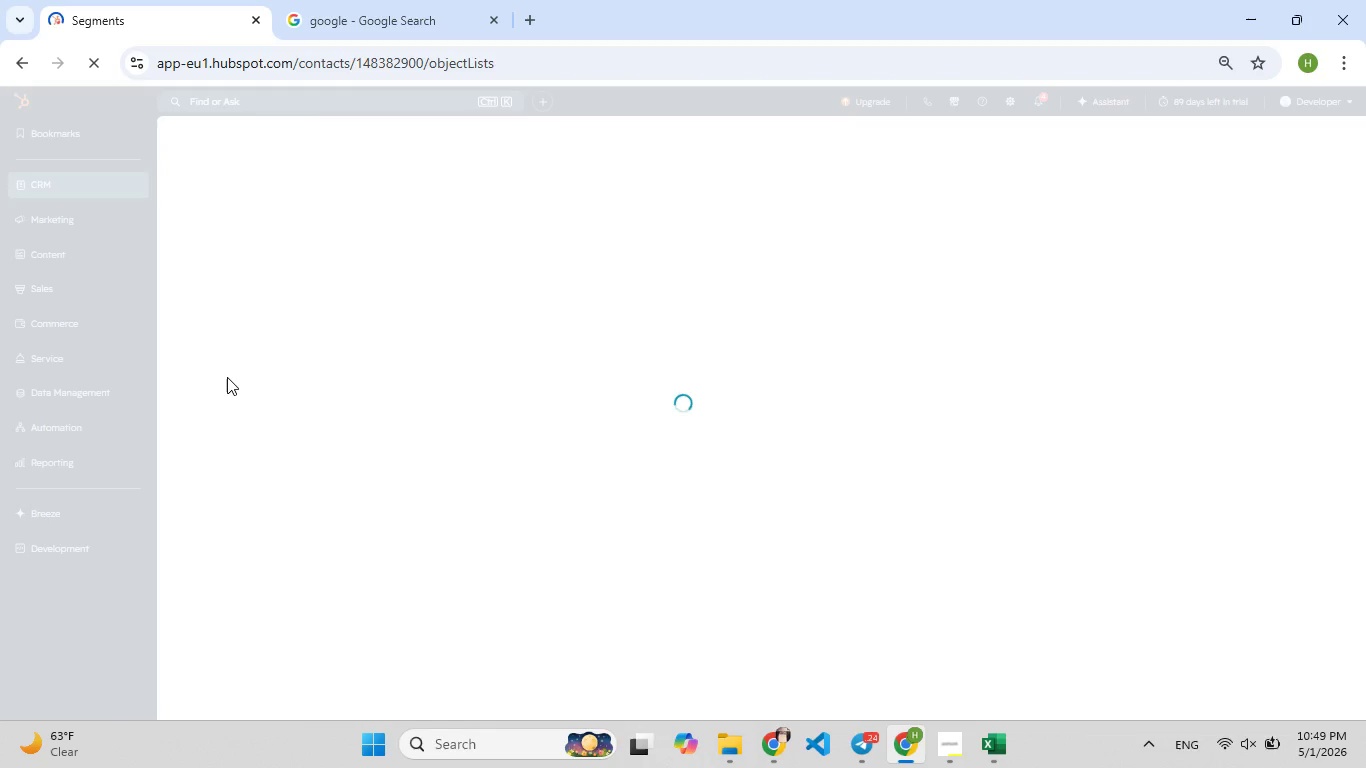 
left_click([1308, 131])
 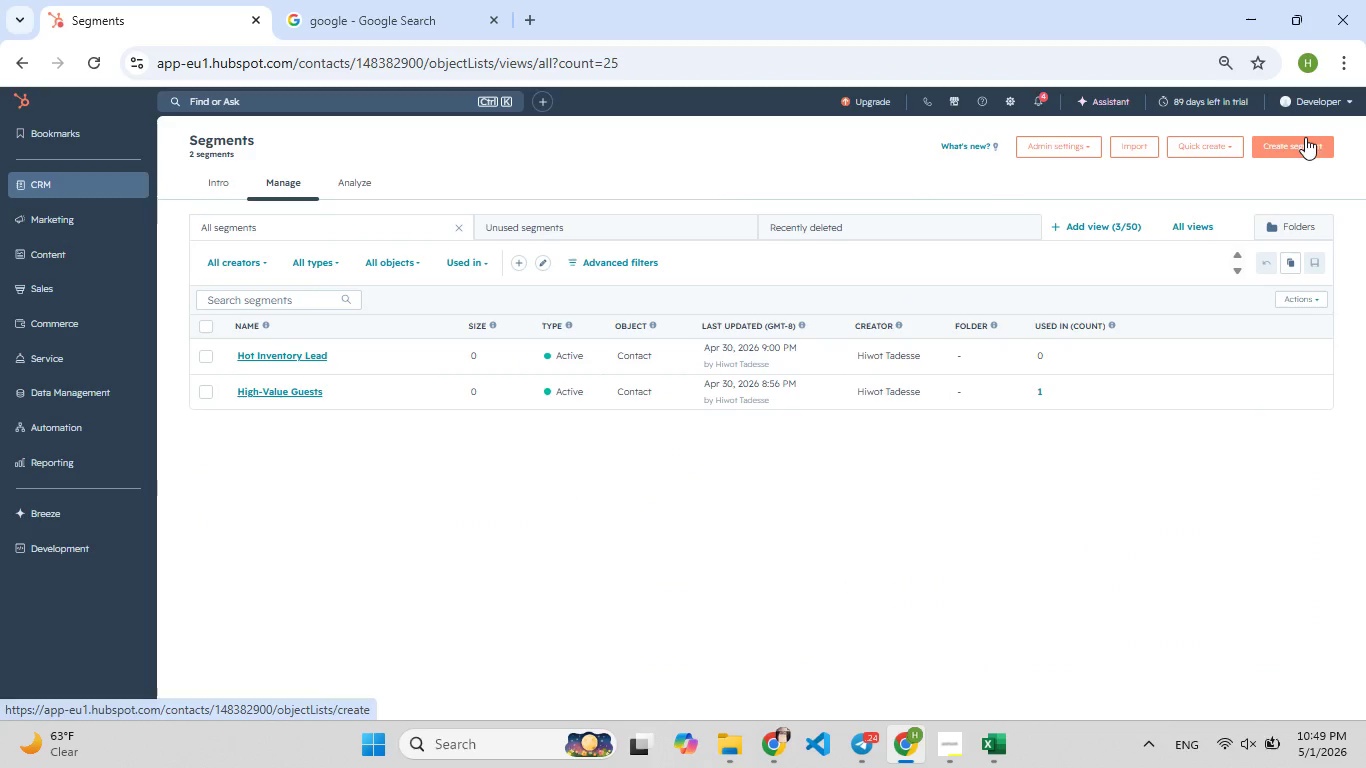 
left_click([1305, 137])
 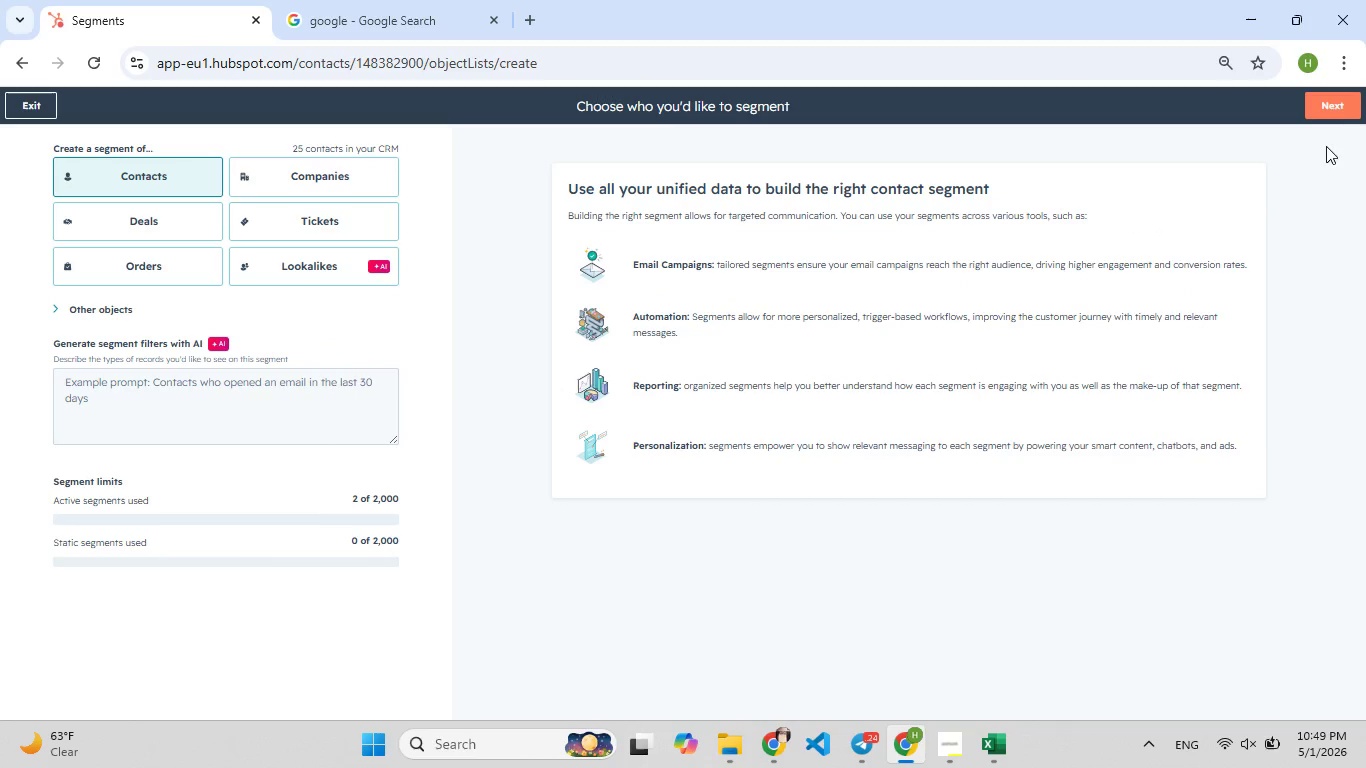 
left_click([1335, 104])
 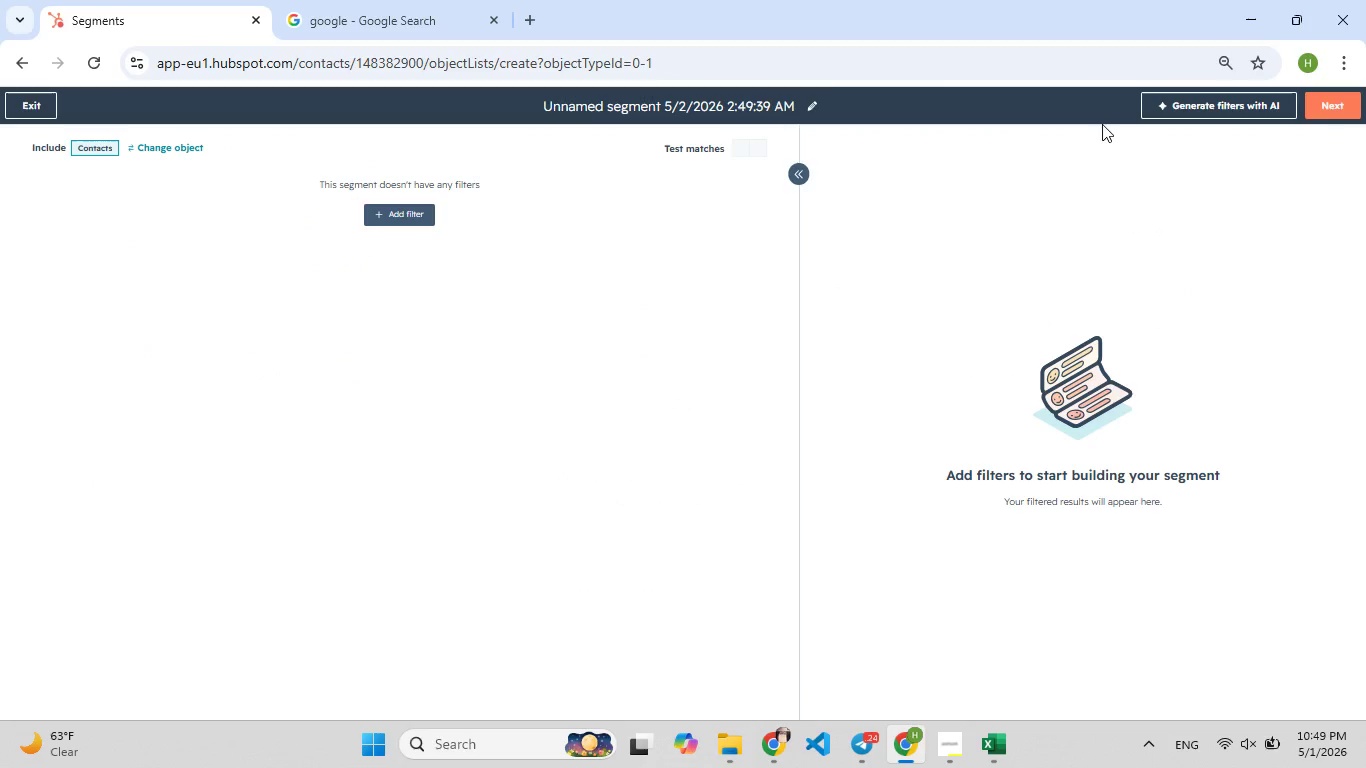 
left_click([812, 106])
 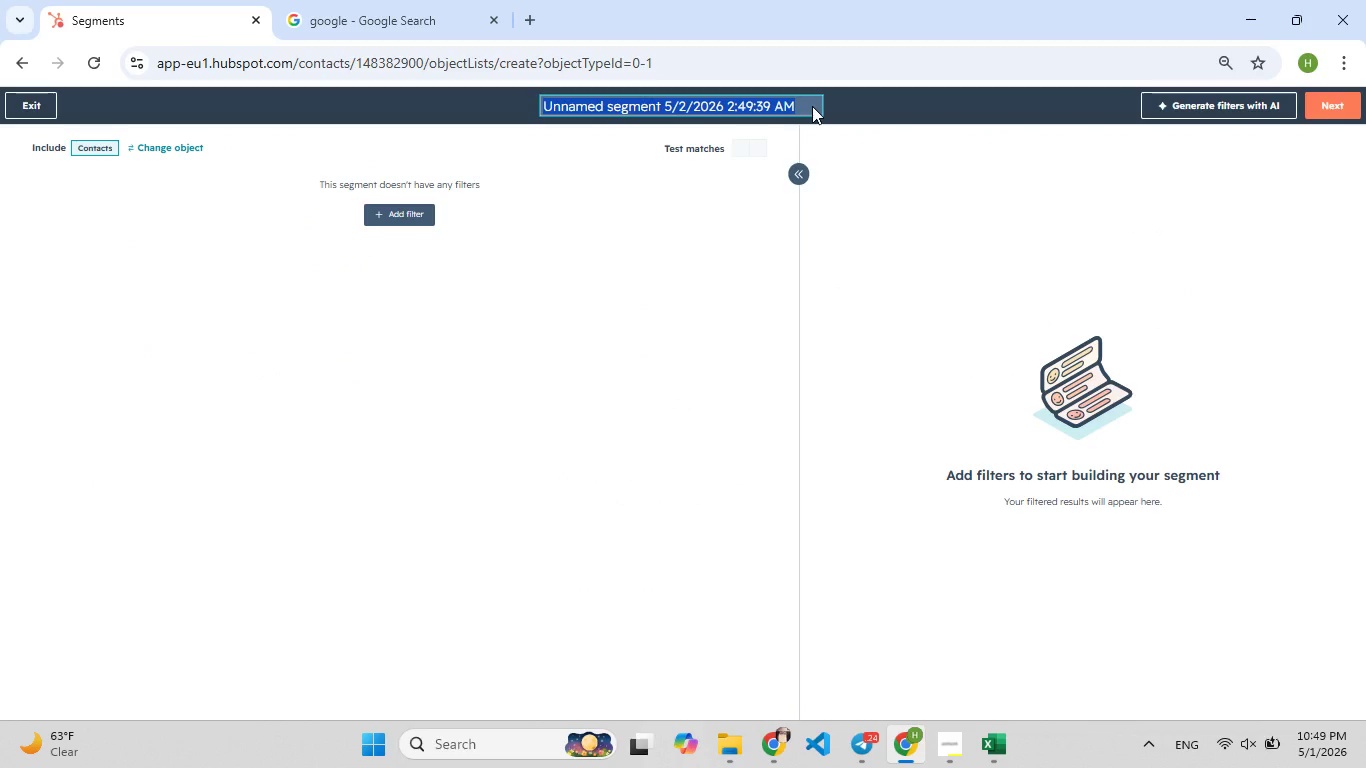 
key(Backspace)
 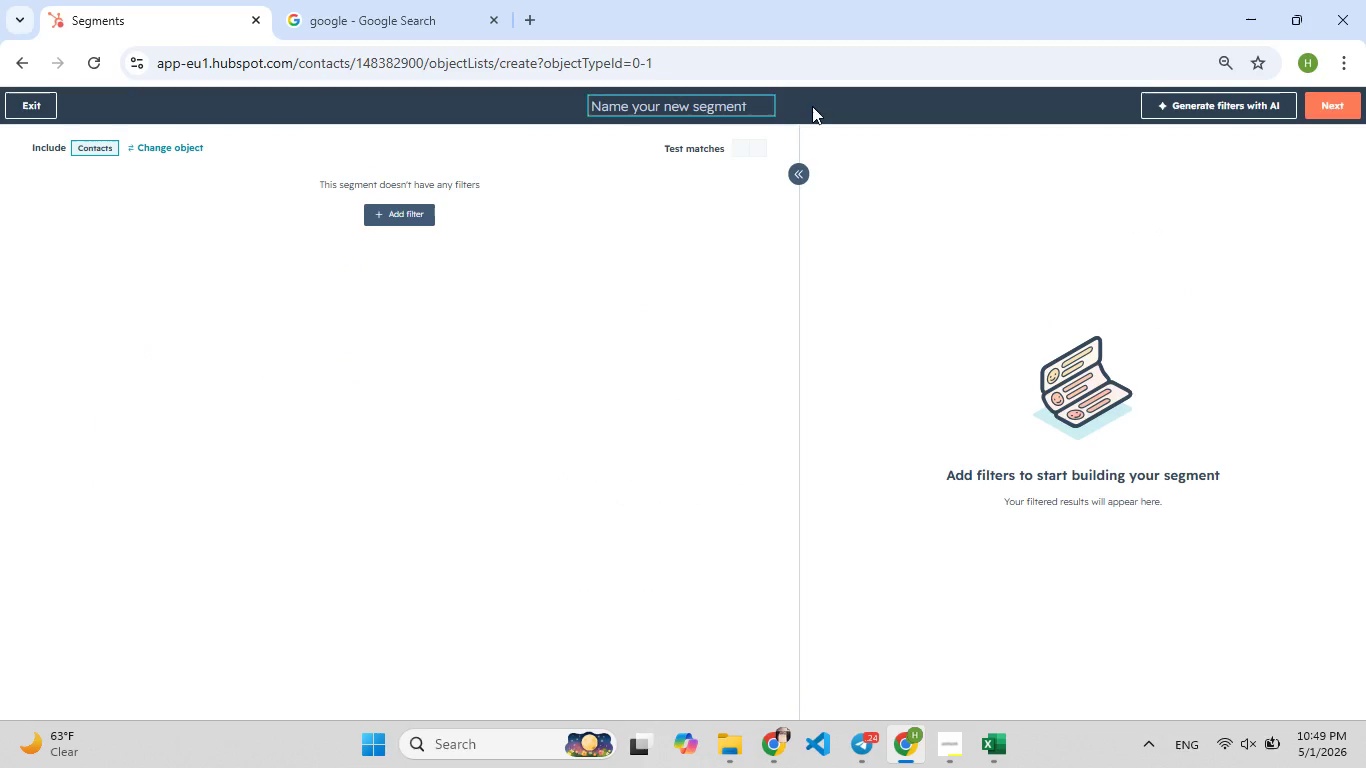 
key(F9)
 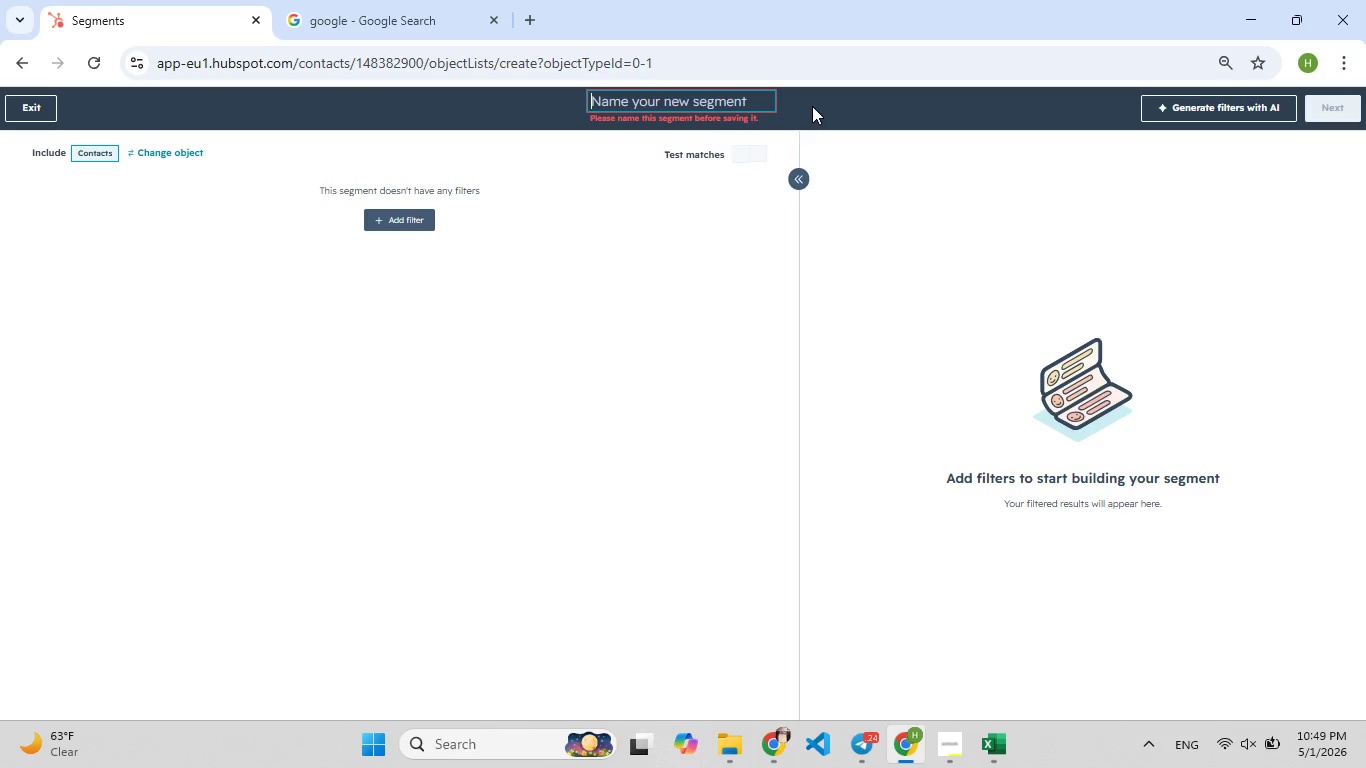 
type(Active )
 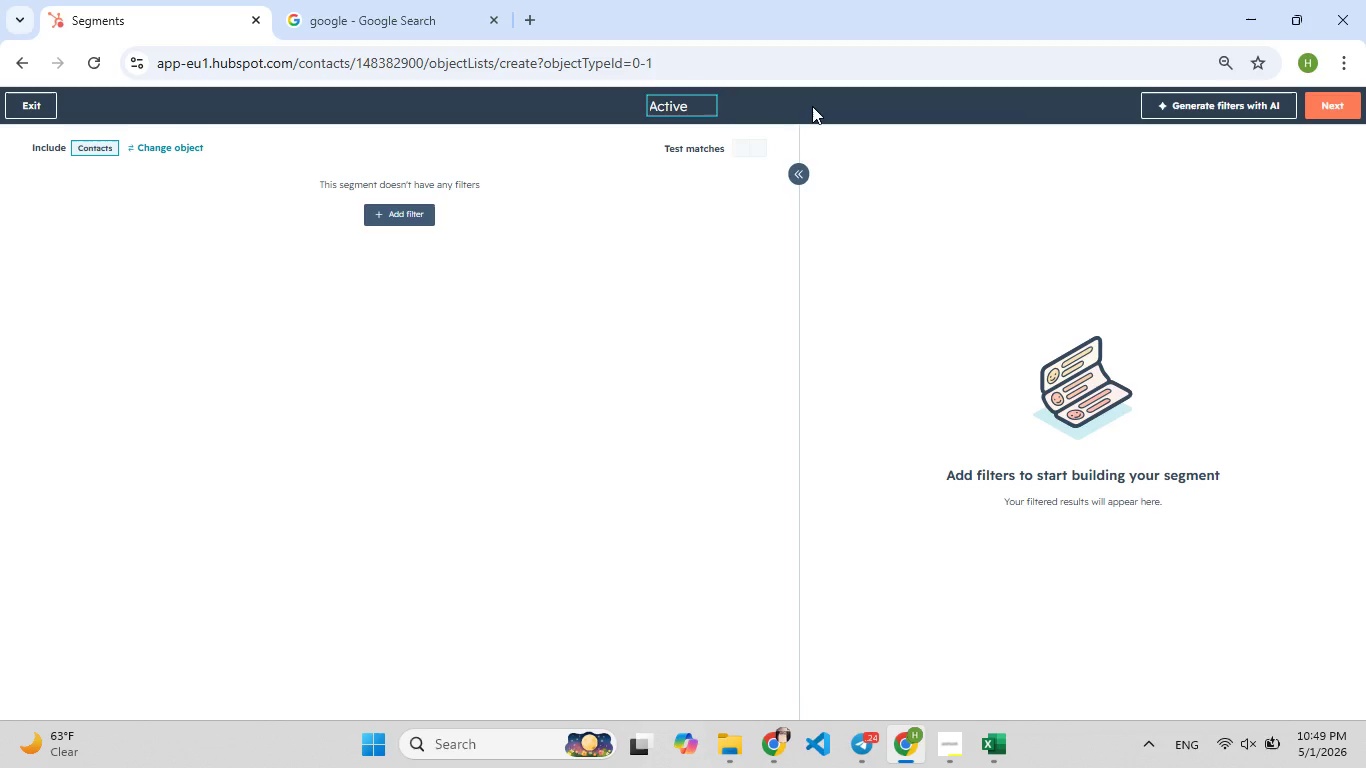 
wait(5.7)
 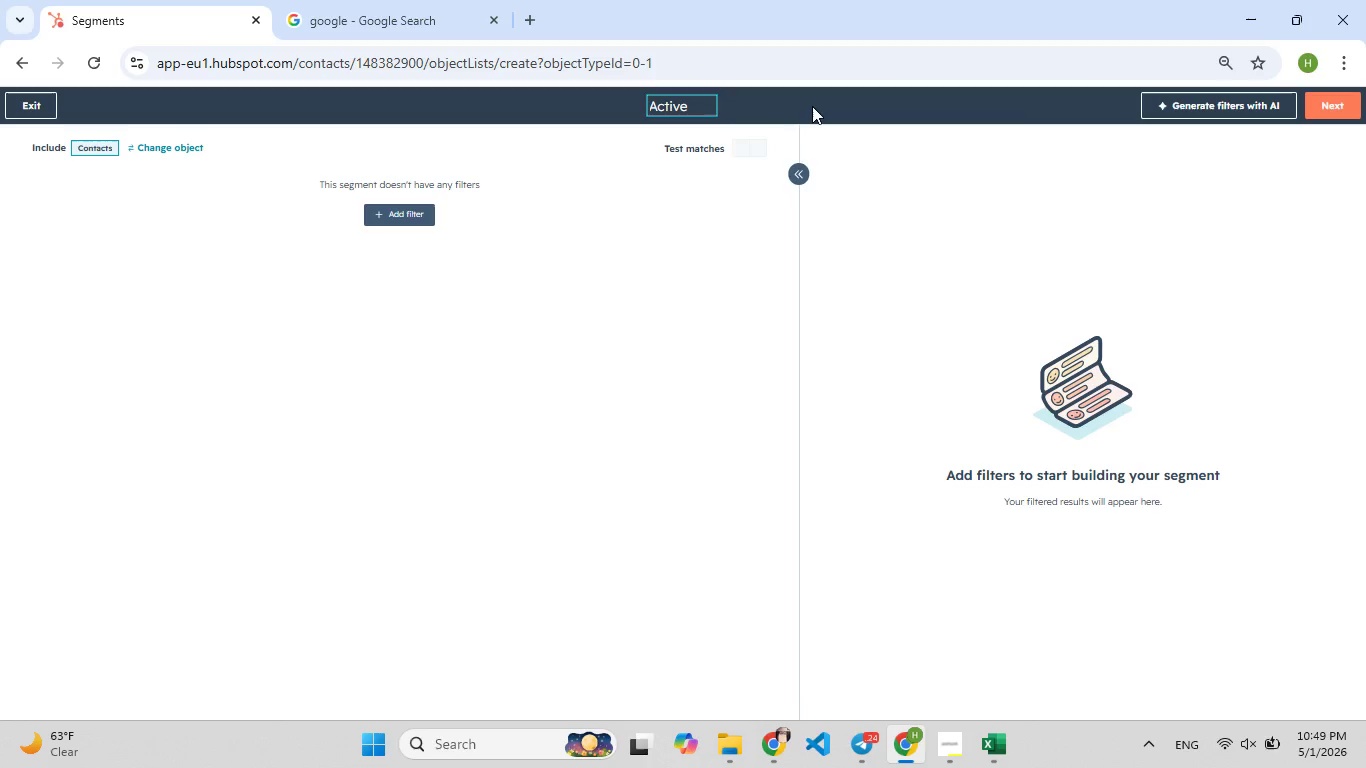 
type(MSP Client)
 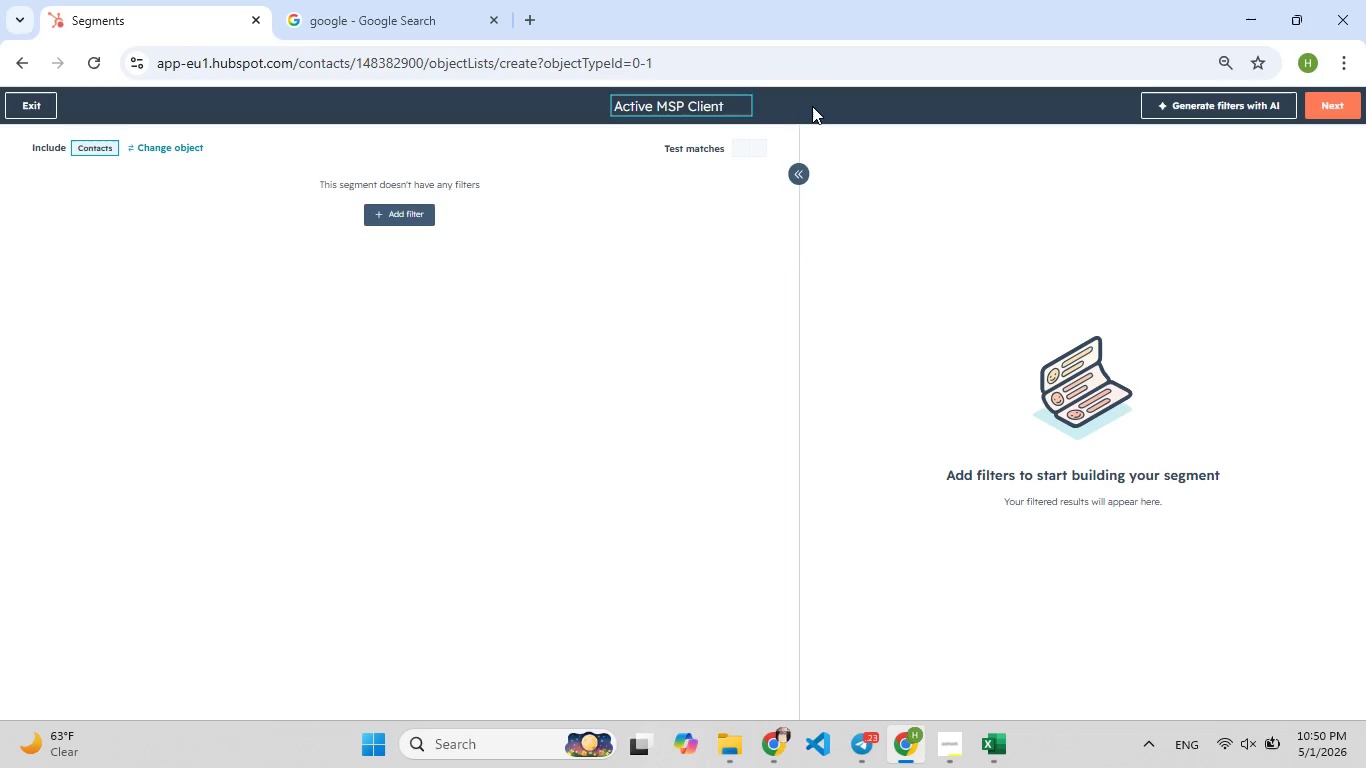 
wait(23.8)
 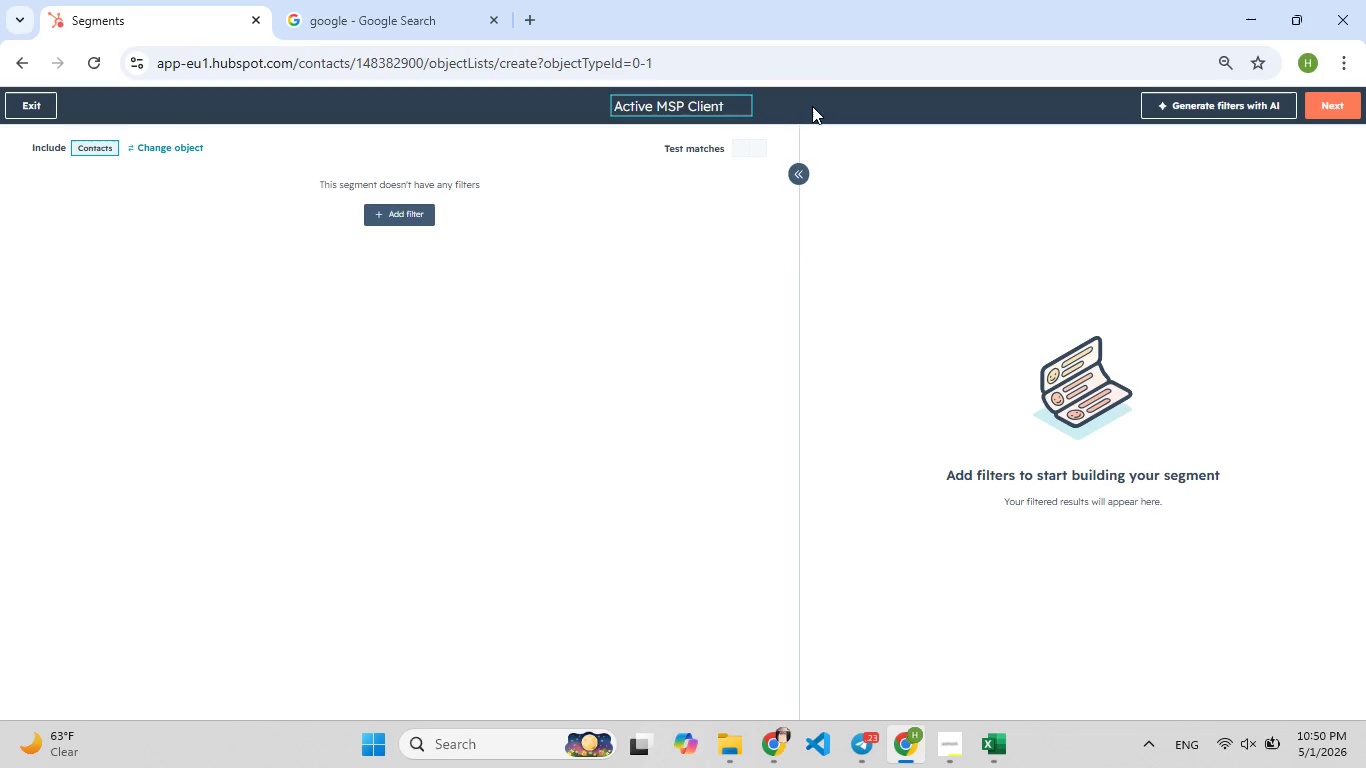 
key(S)
 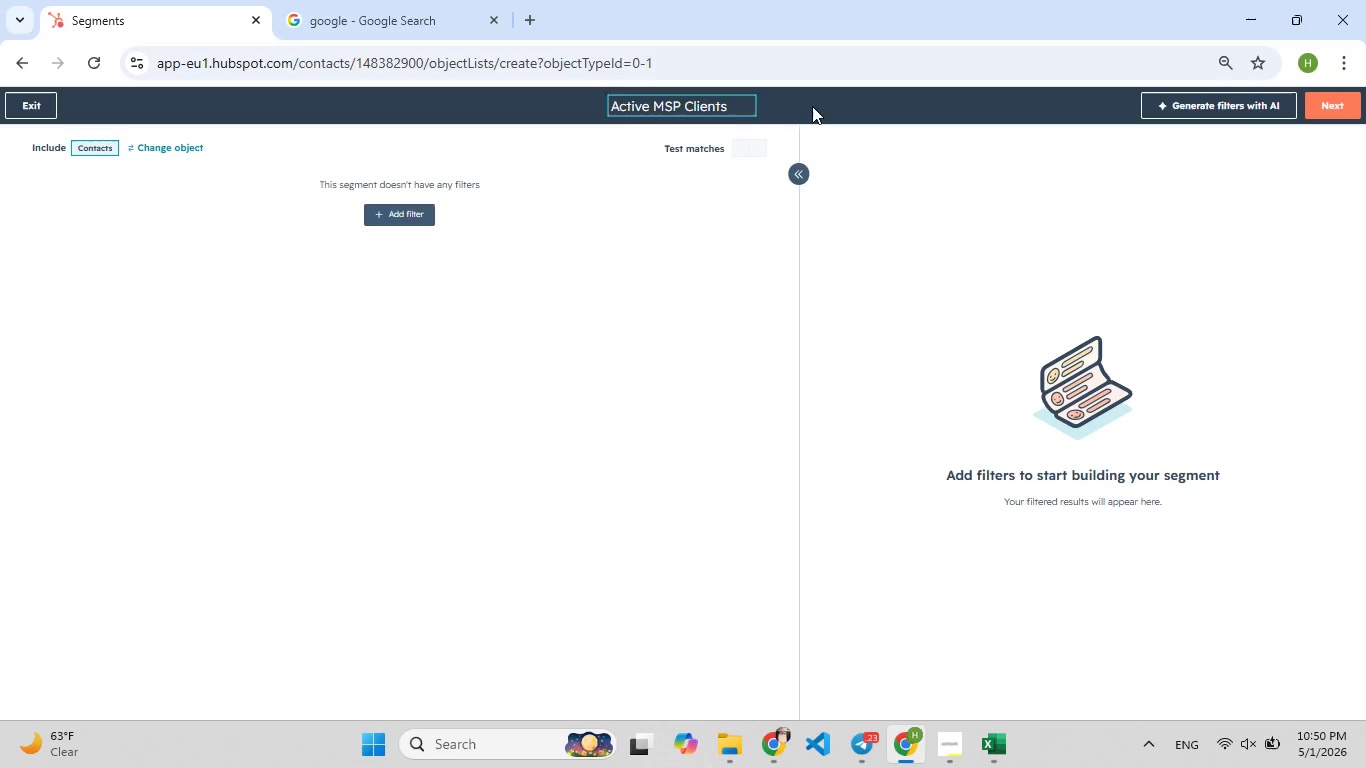 
wait(8.0)
 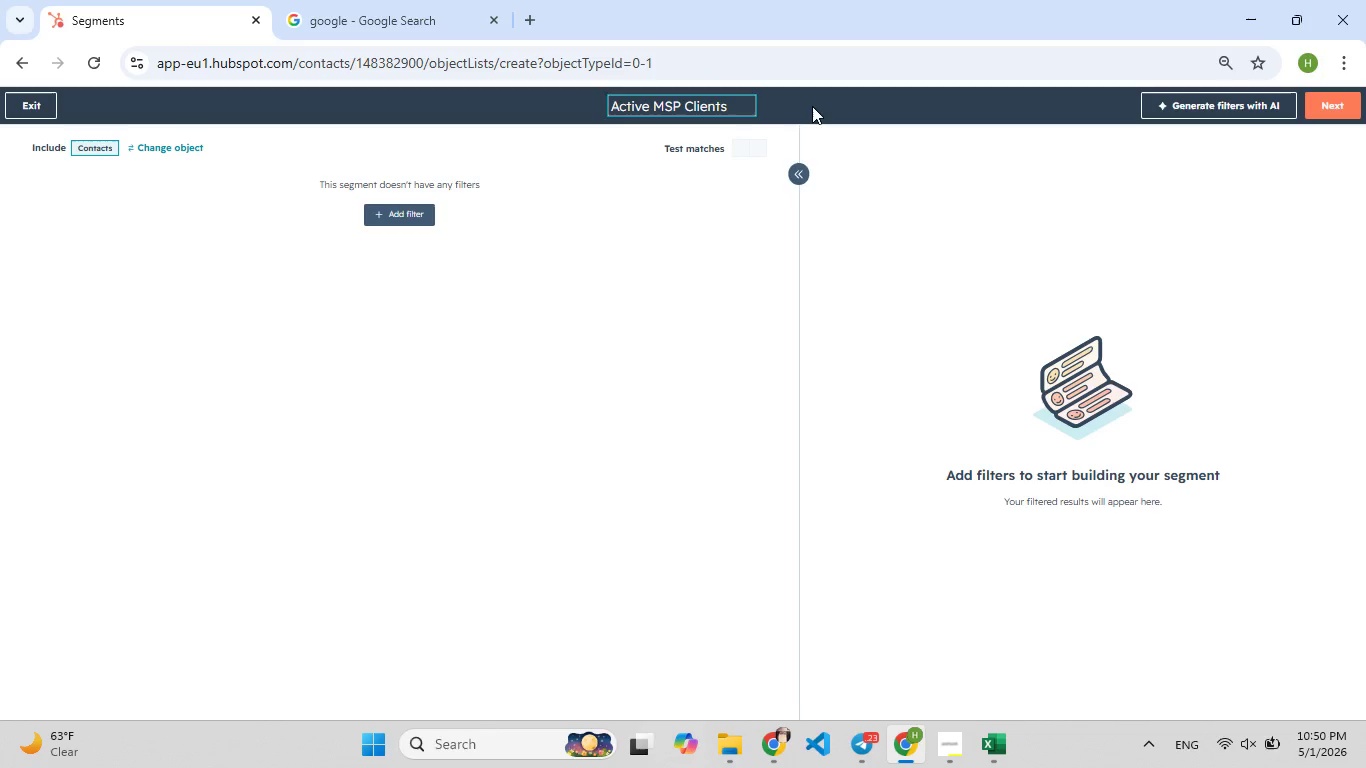 
left_click([401, 214])
 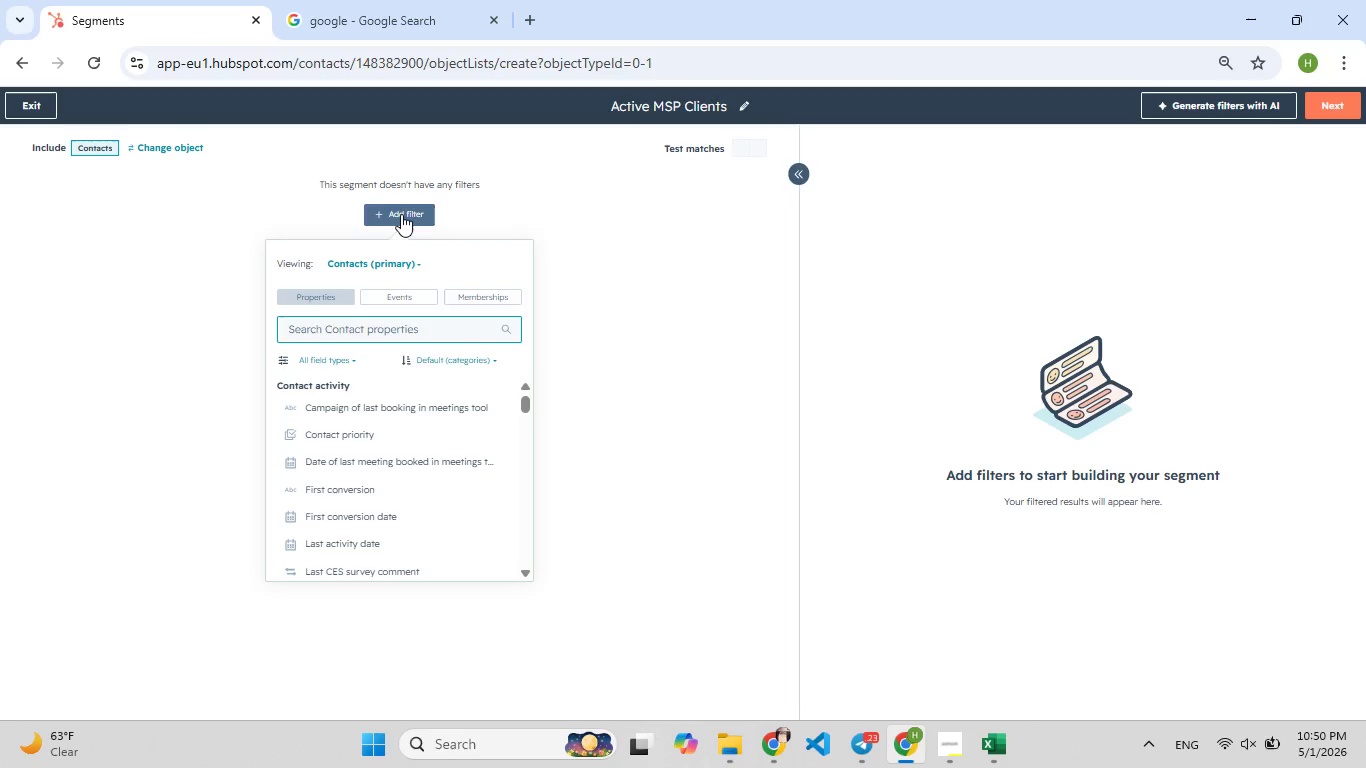 
type(ser)
 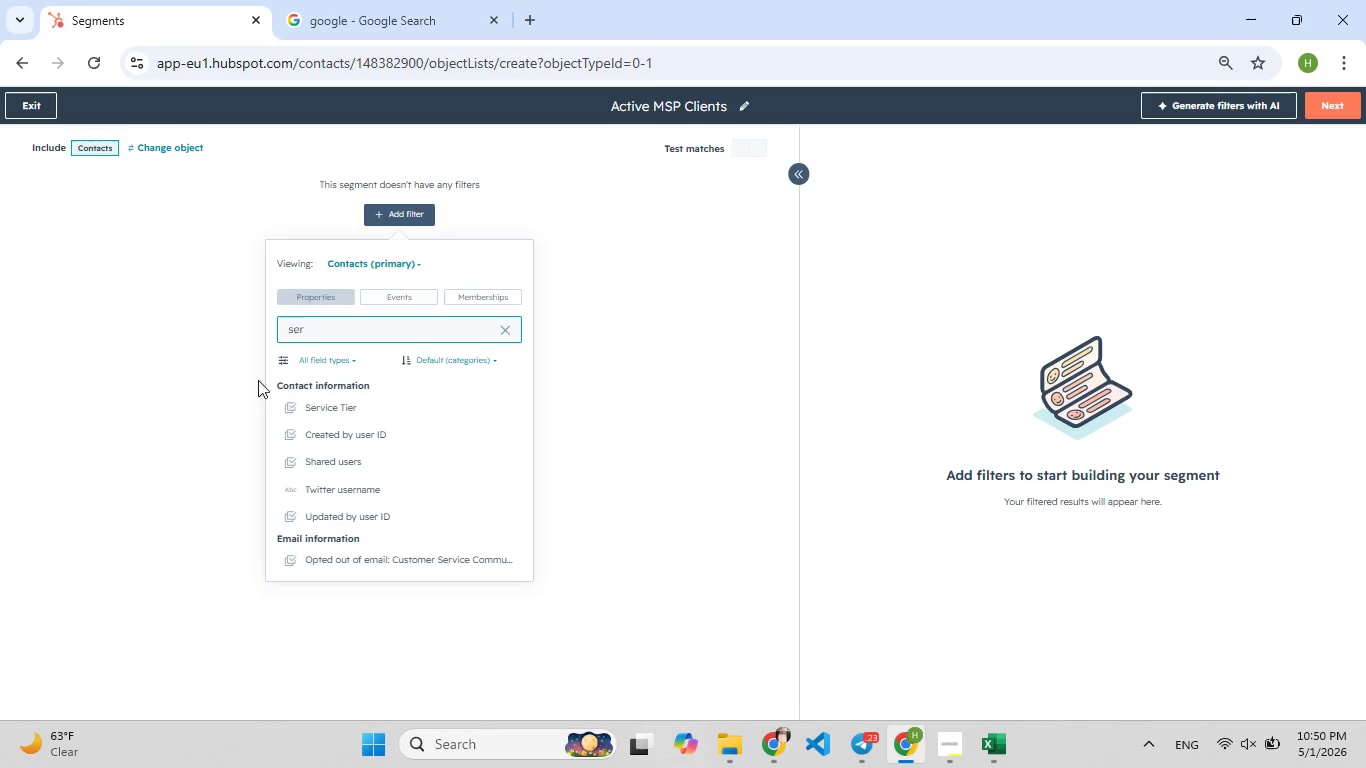 
left_click([313, 404])
 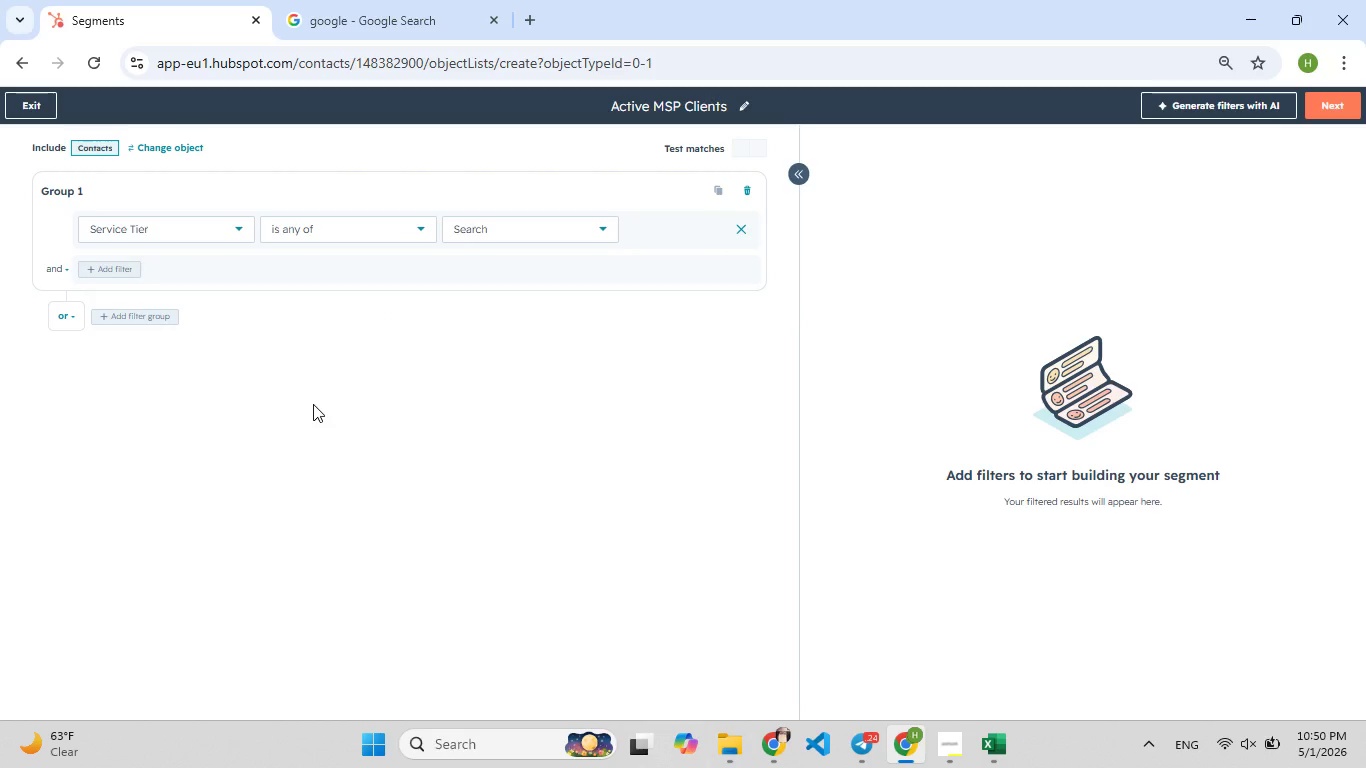 
left_click([403, 224])
 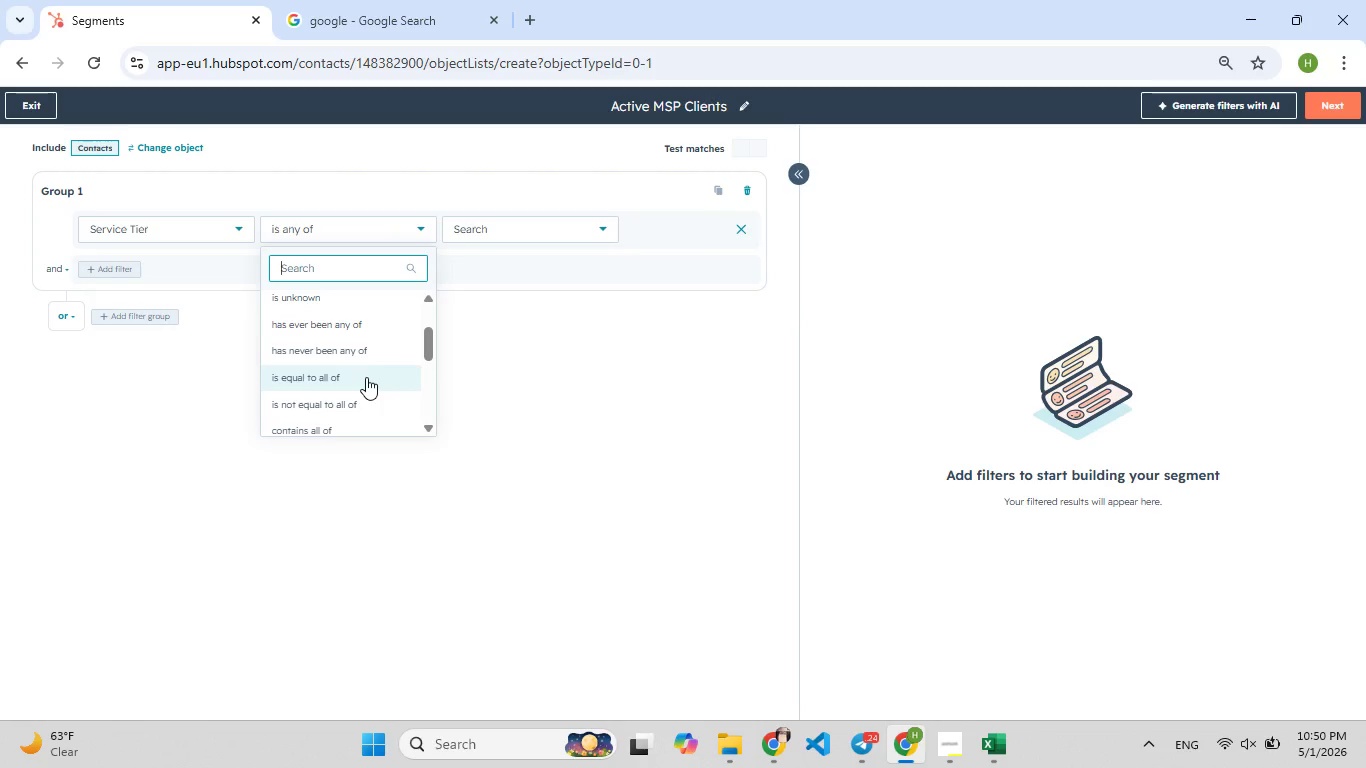 
left_click([366, 377])
 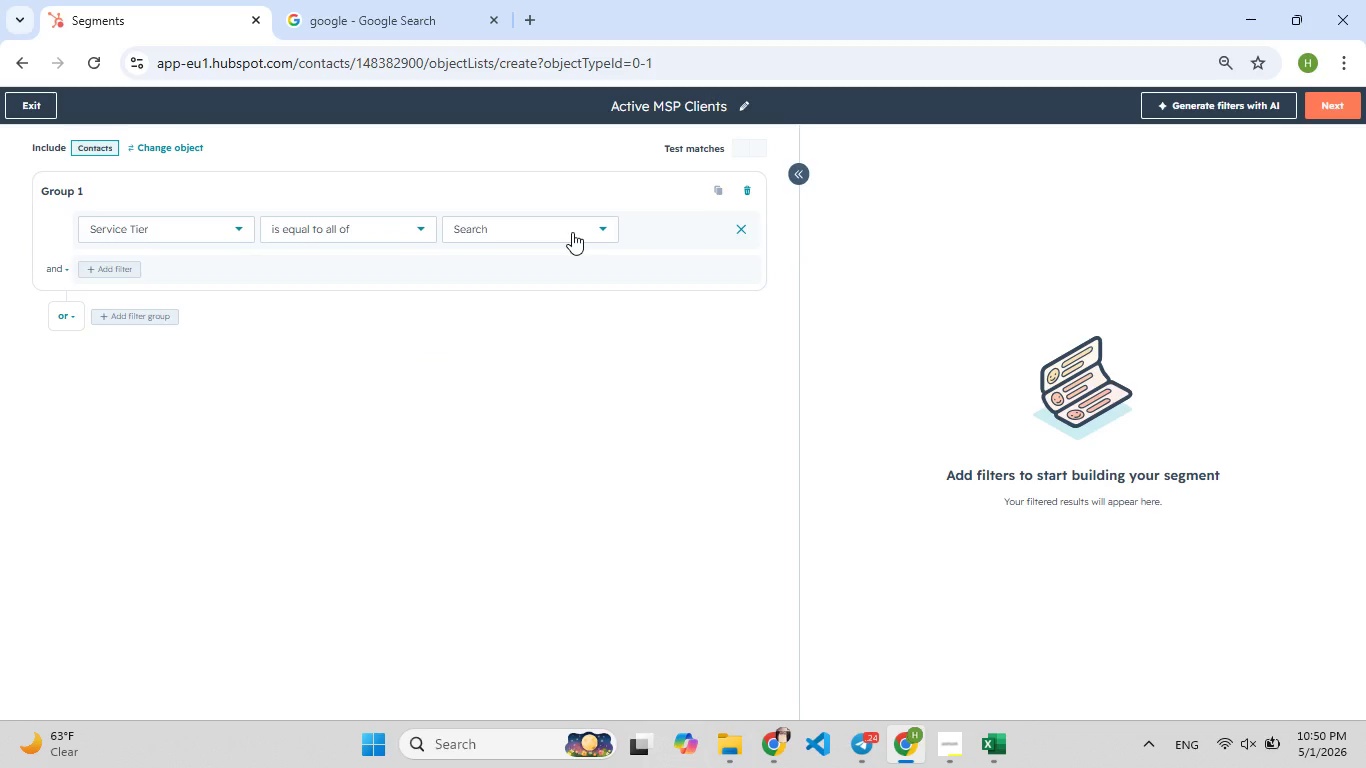 
left_click([572, 232])
 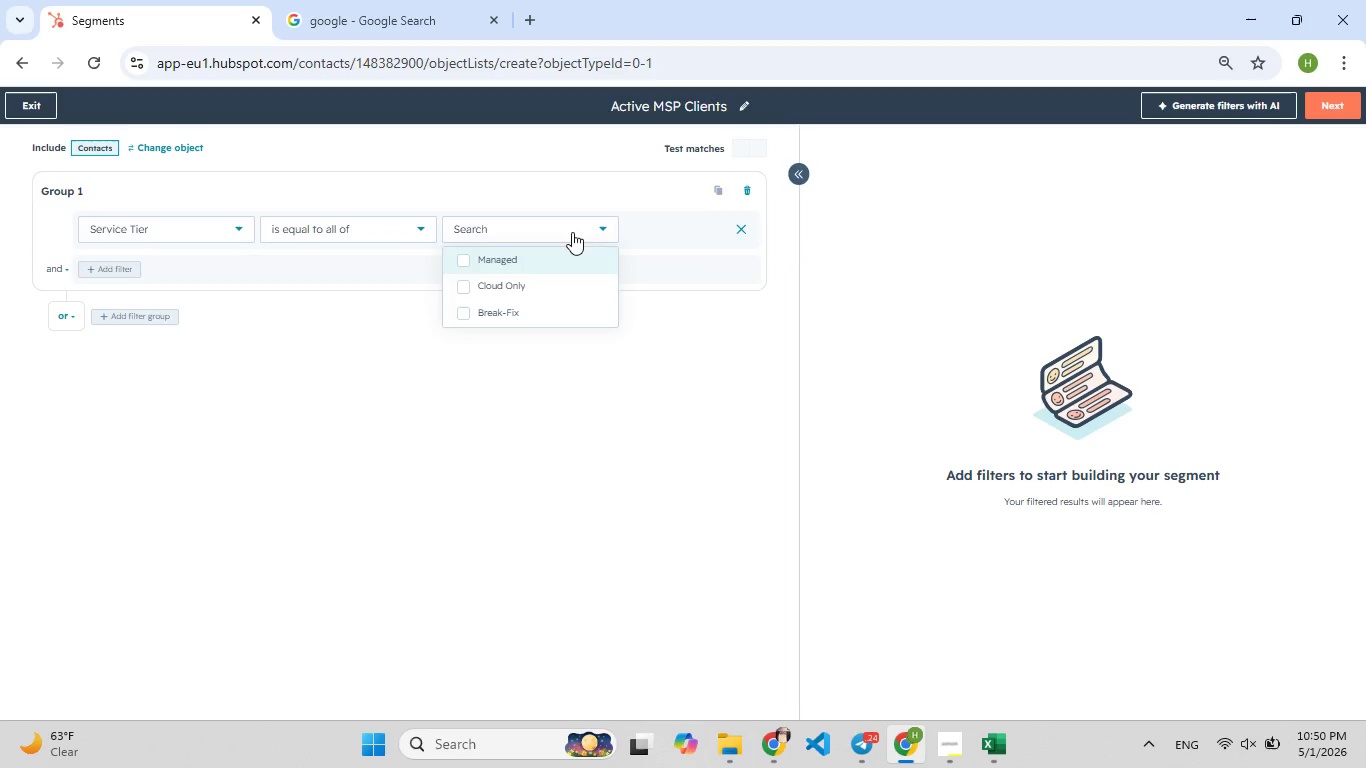 
left_click([537, 249])
 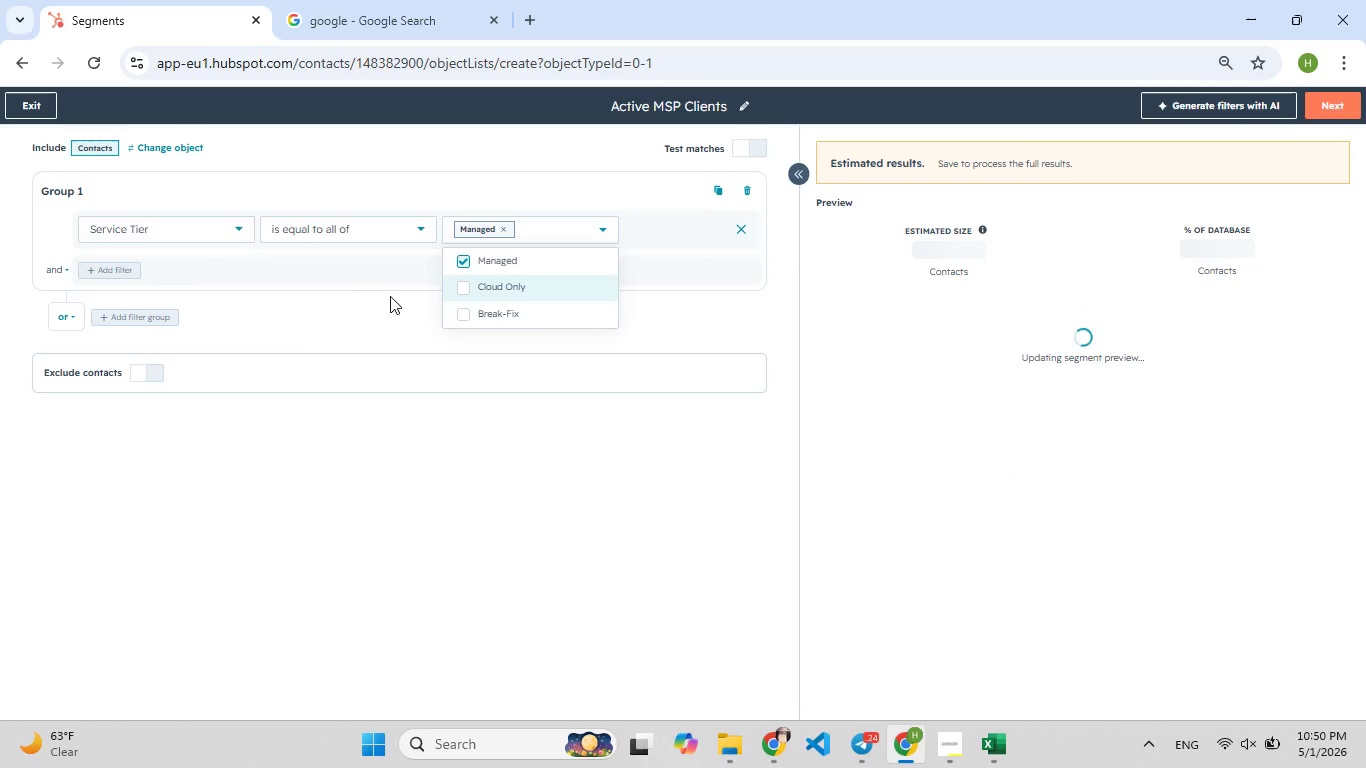 
left_click([350, 316])
 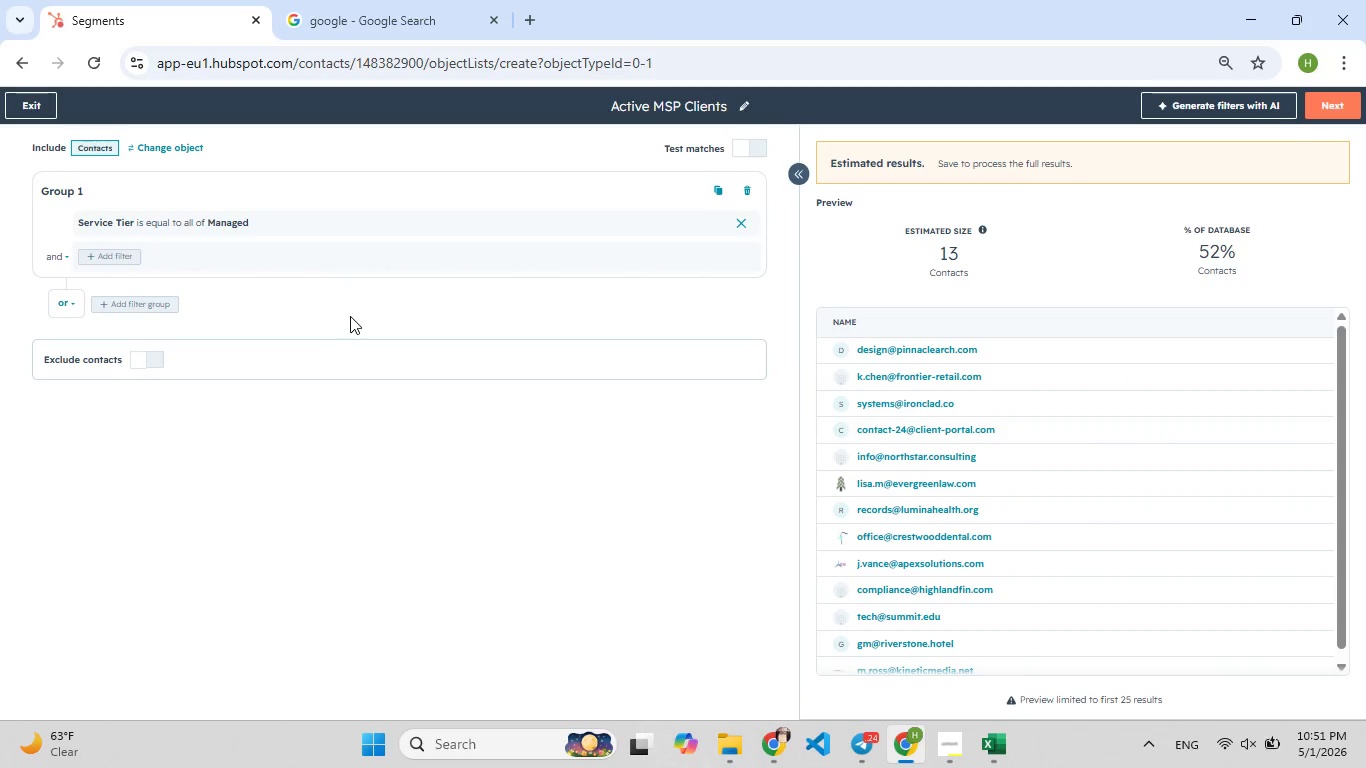 
wait(19.72)
 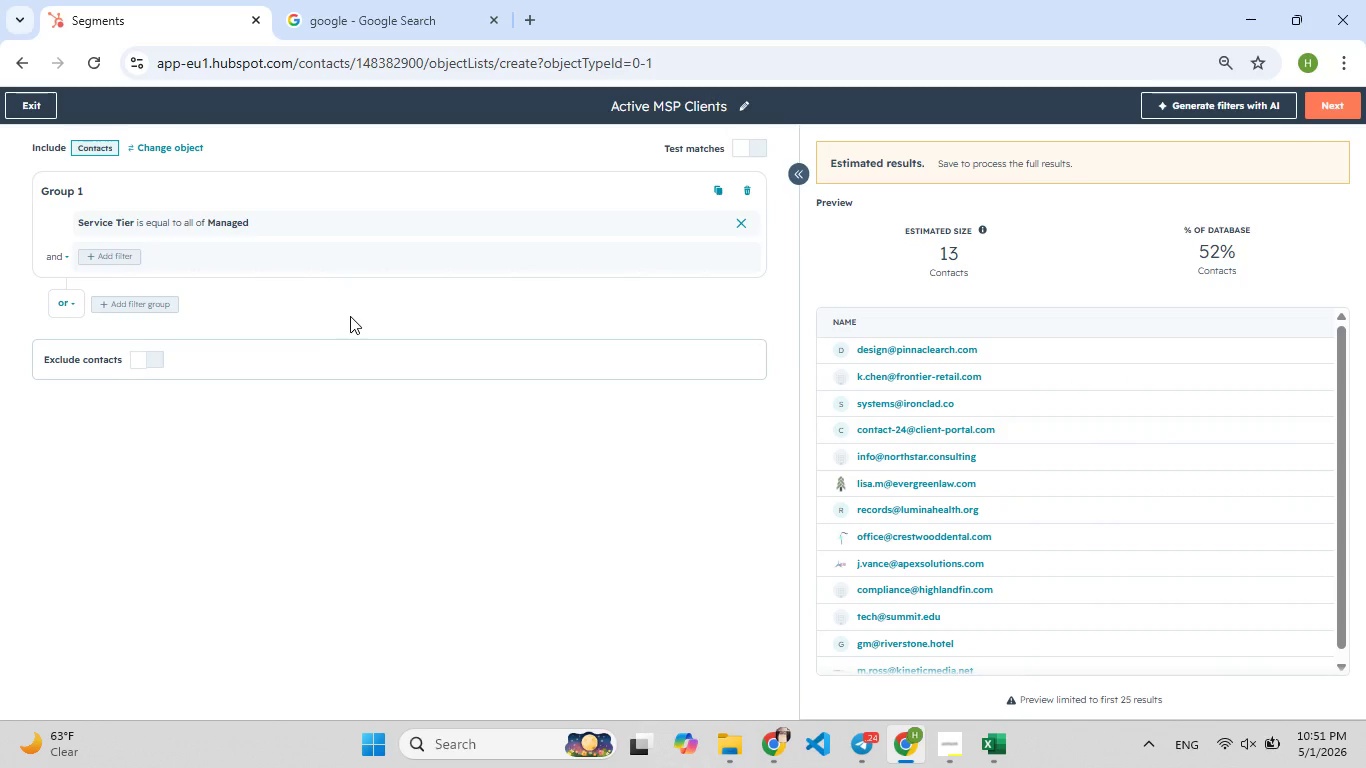 
left_click([158, 318])
 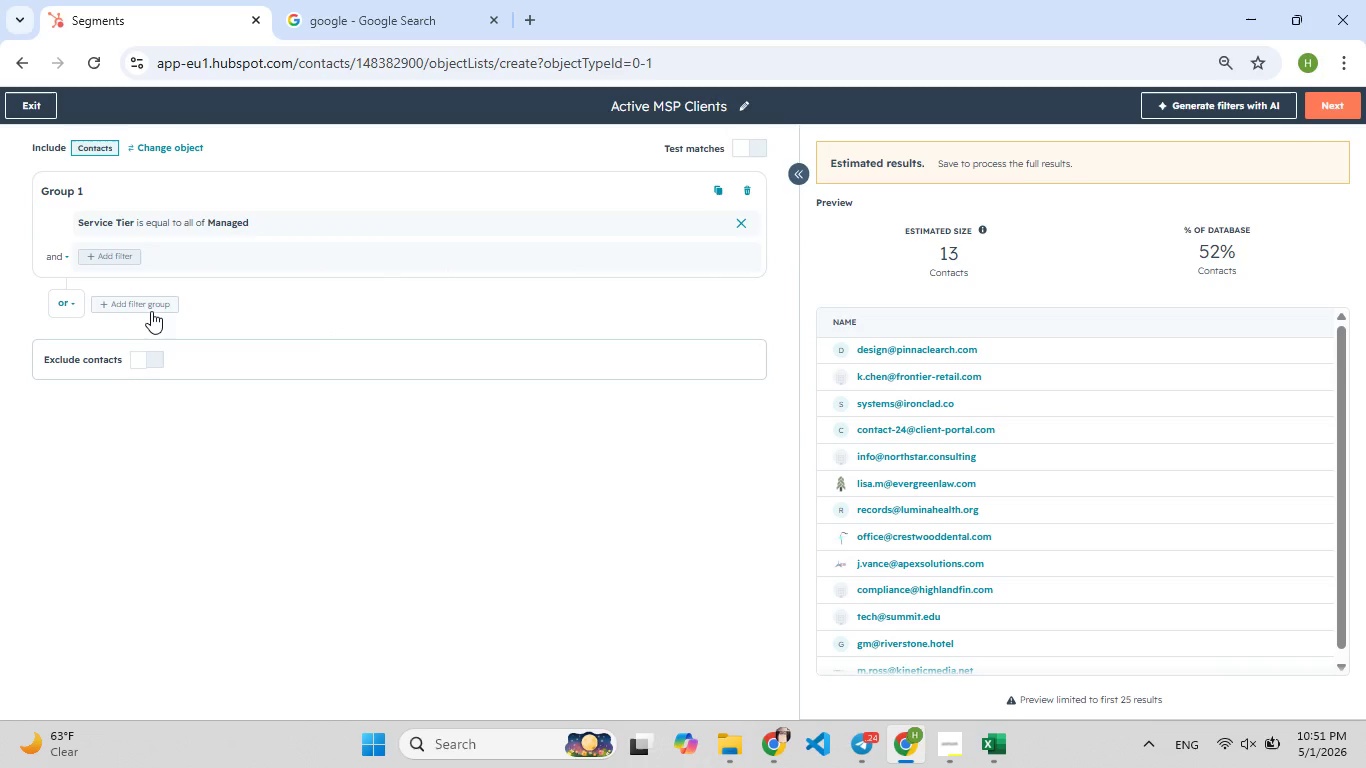 
left_click([151, 311])
 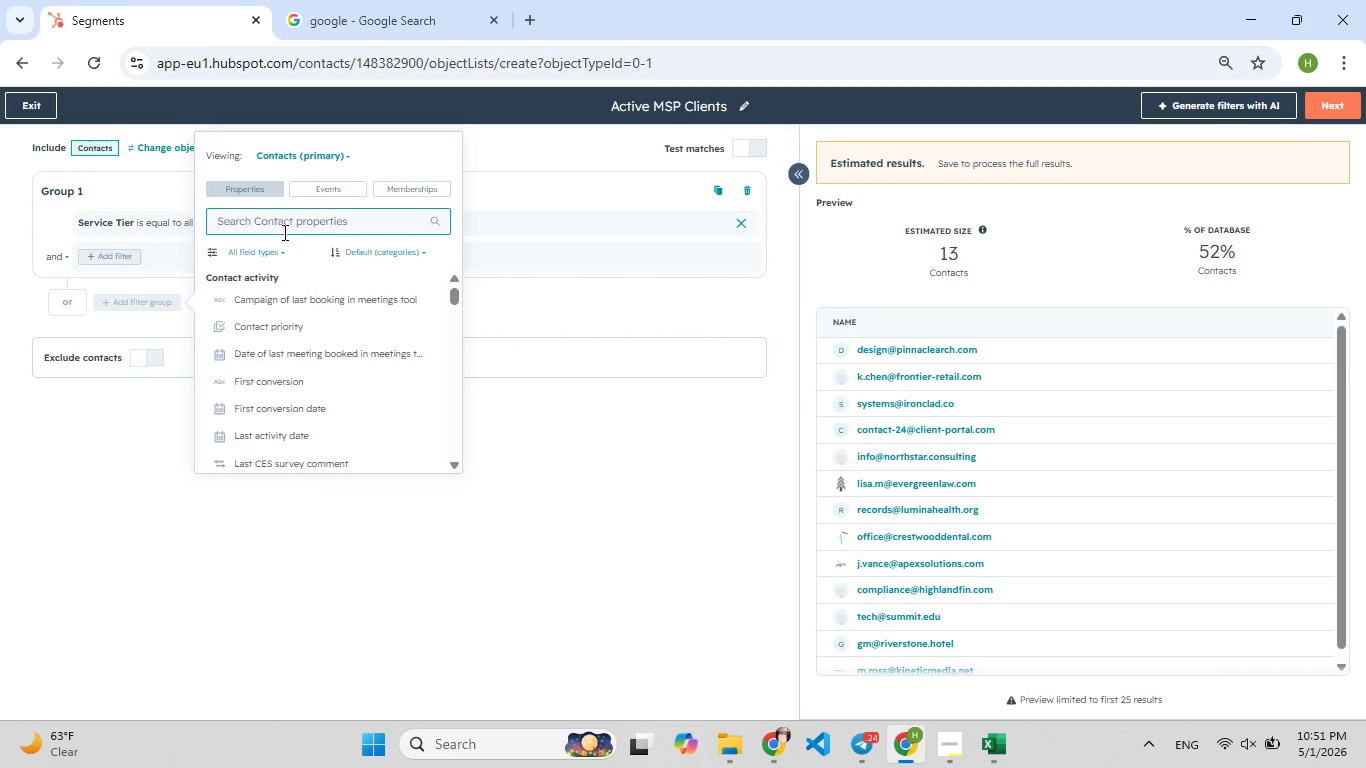 
type(em)
 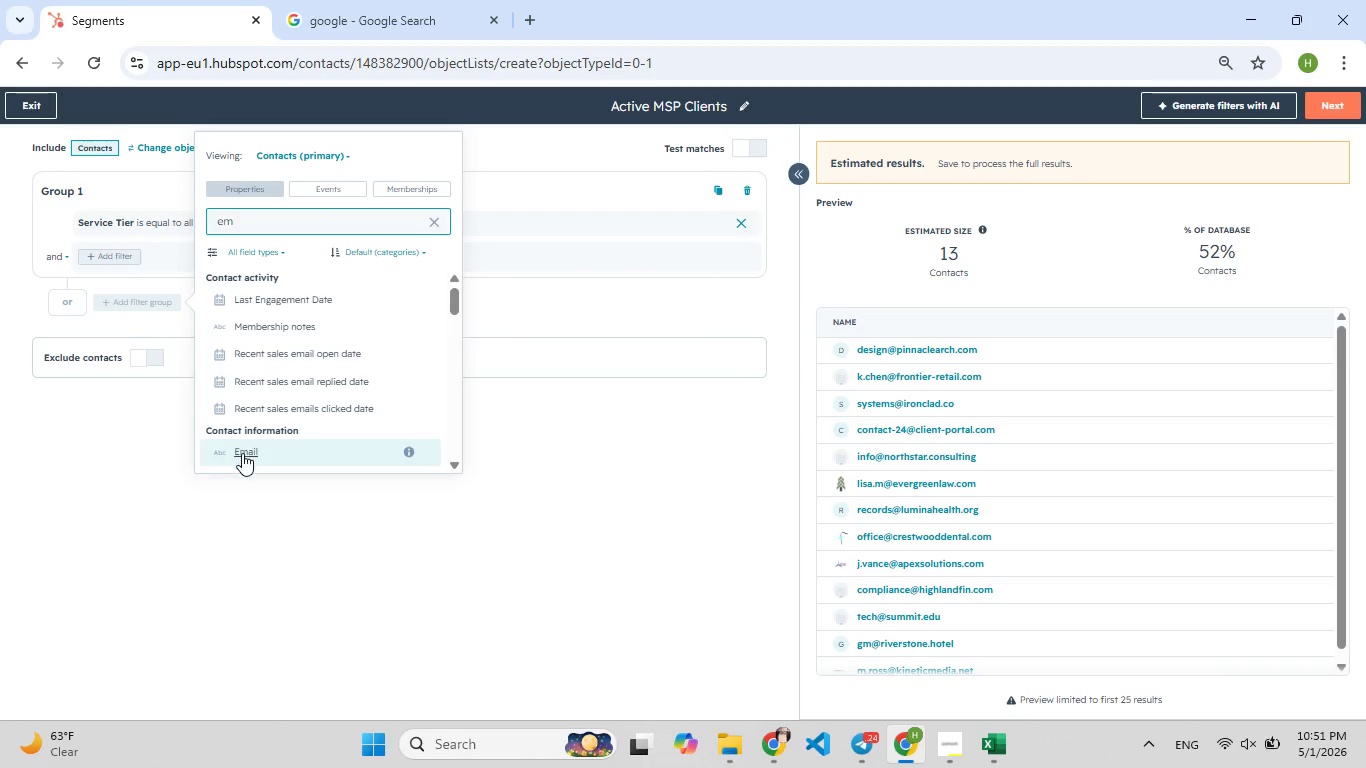 
left_click([242, 453])
 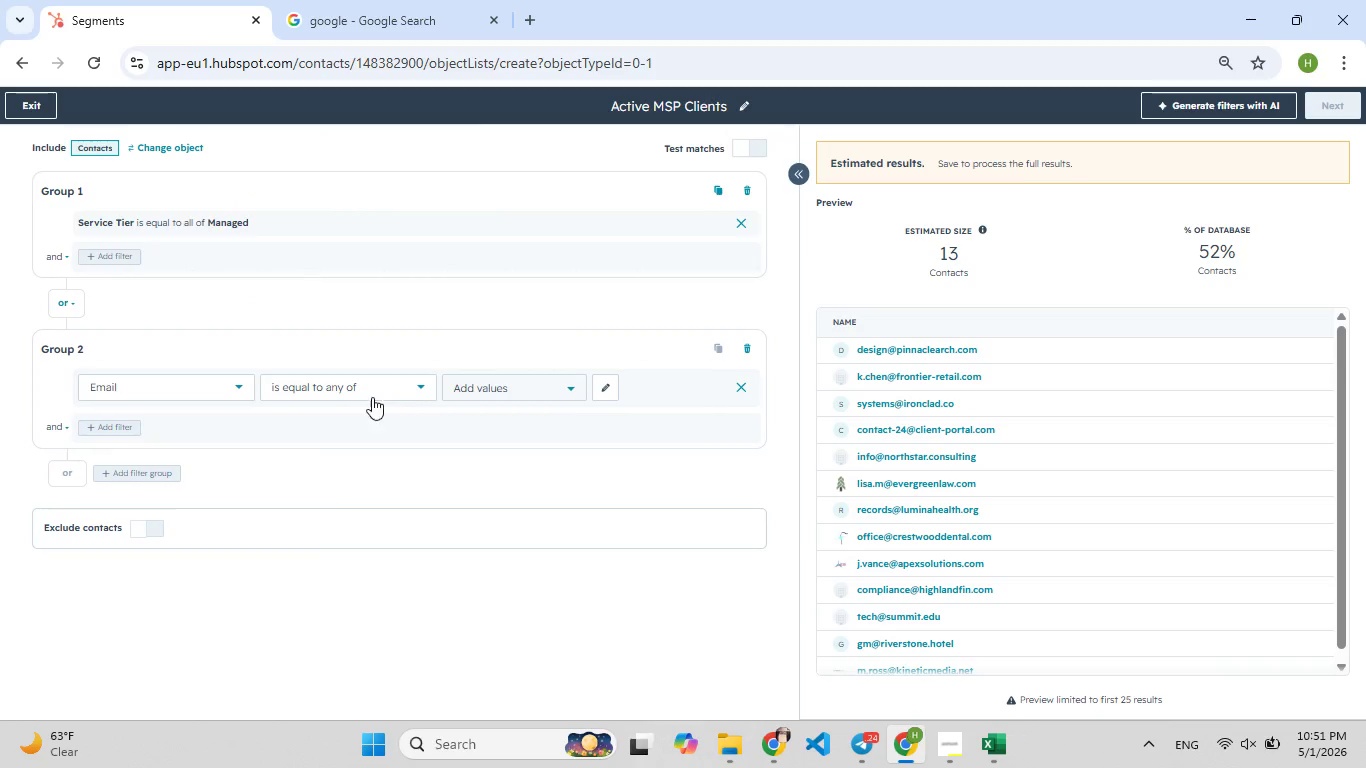 
wait(5.42)
 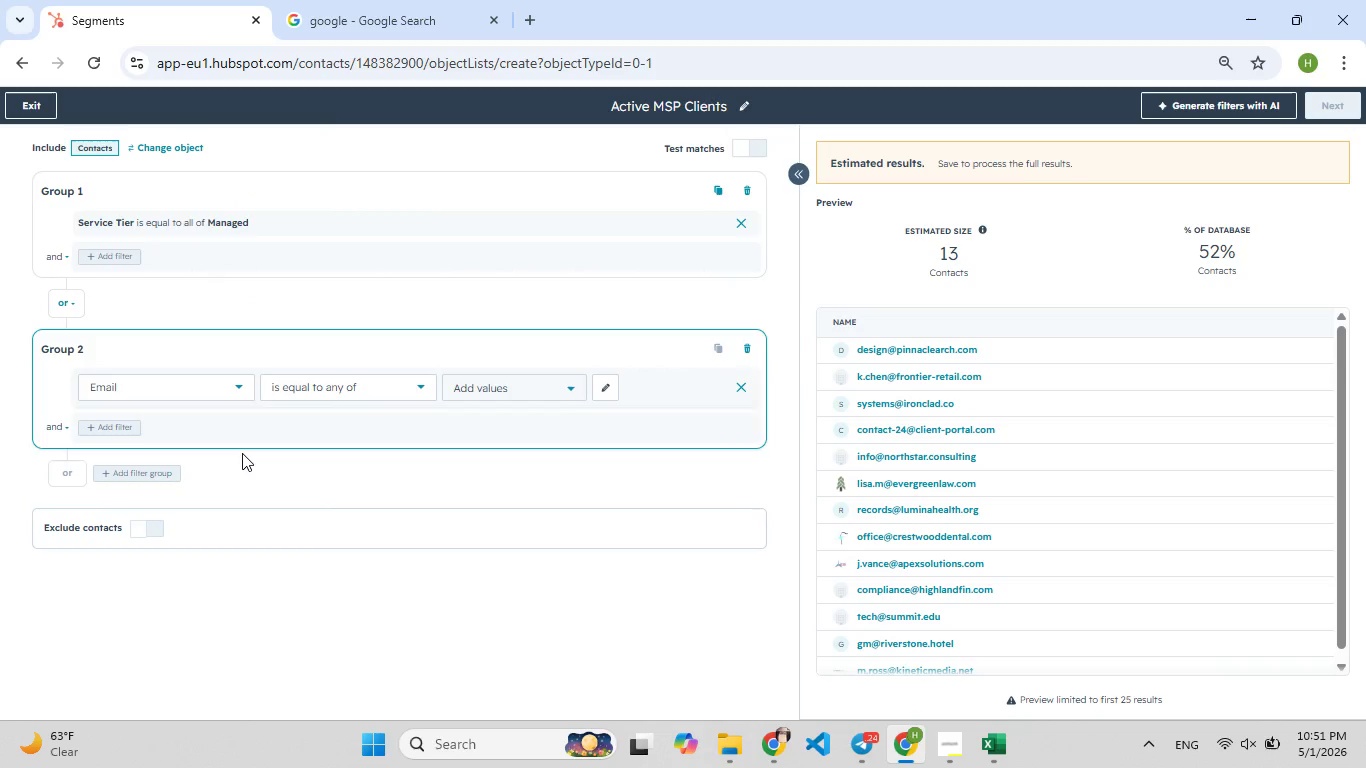 
left_click([384, 387])
 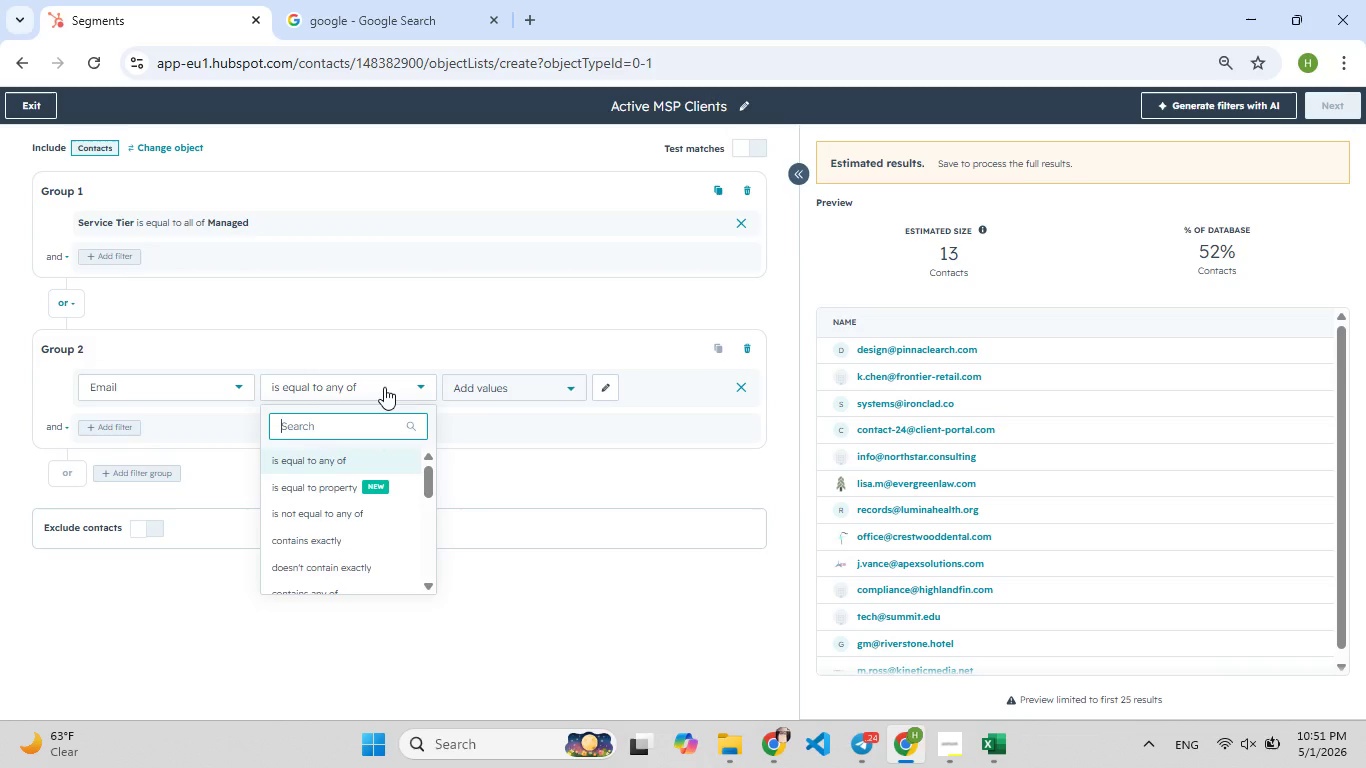 
wait(5.02)
 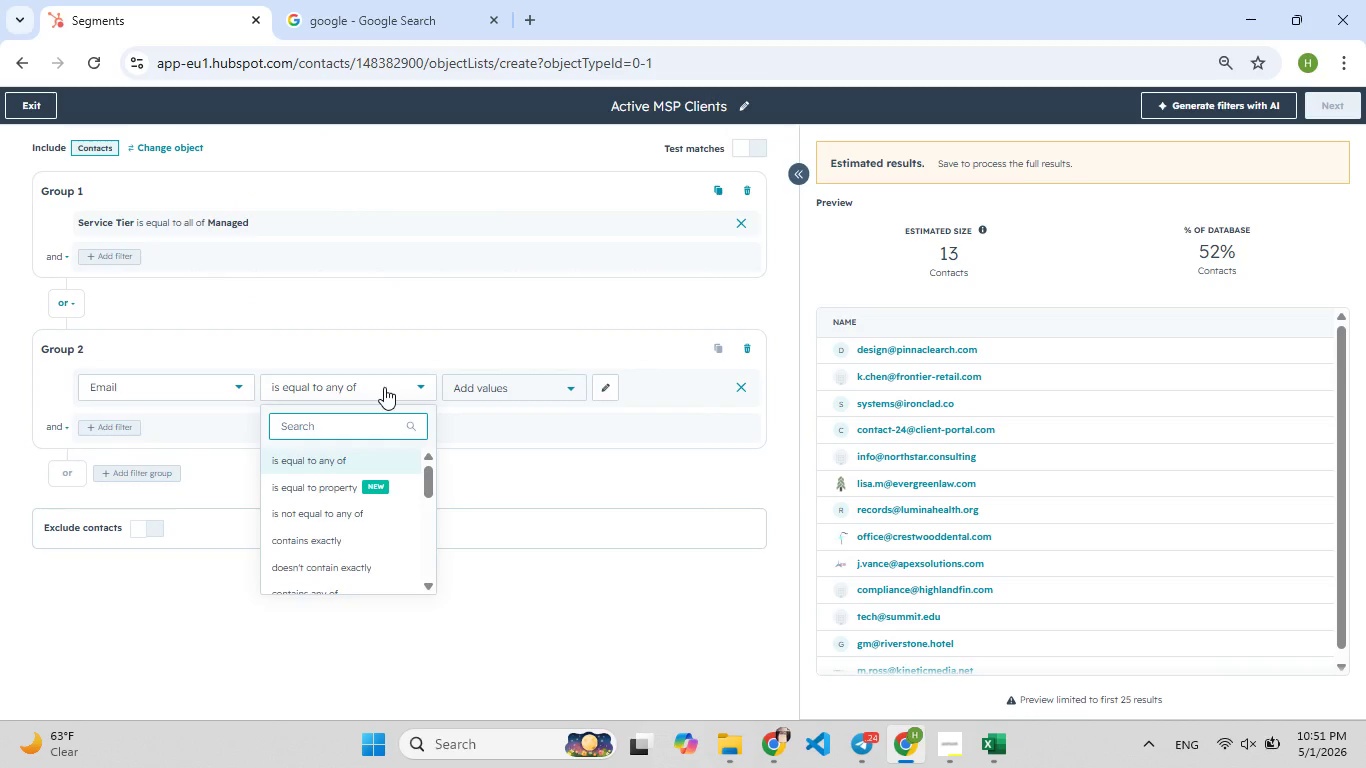 
type(is n)
 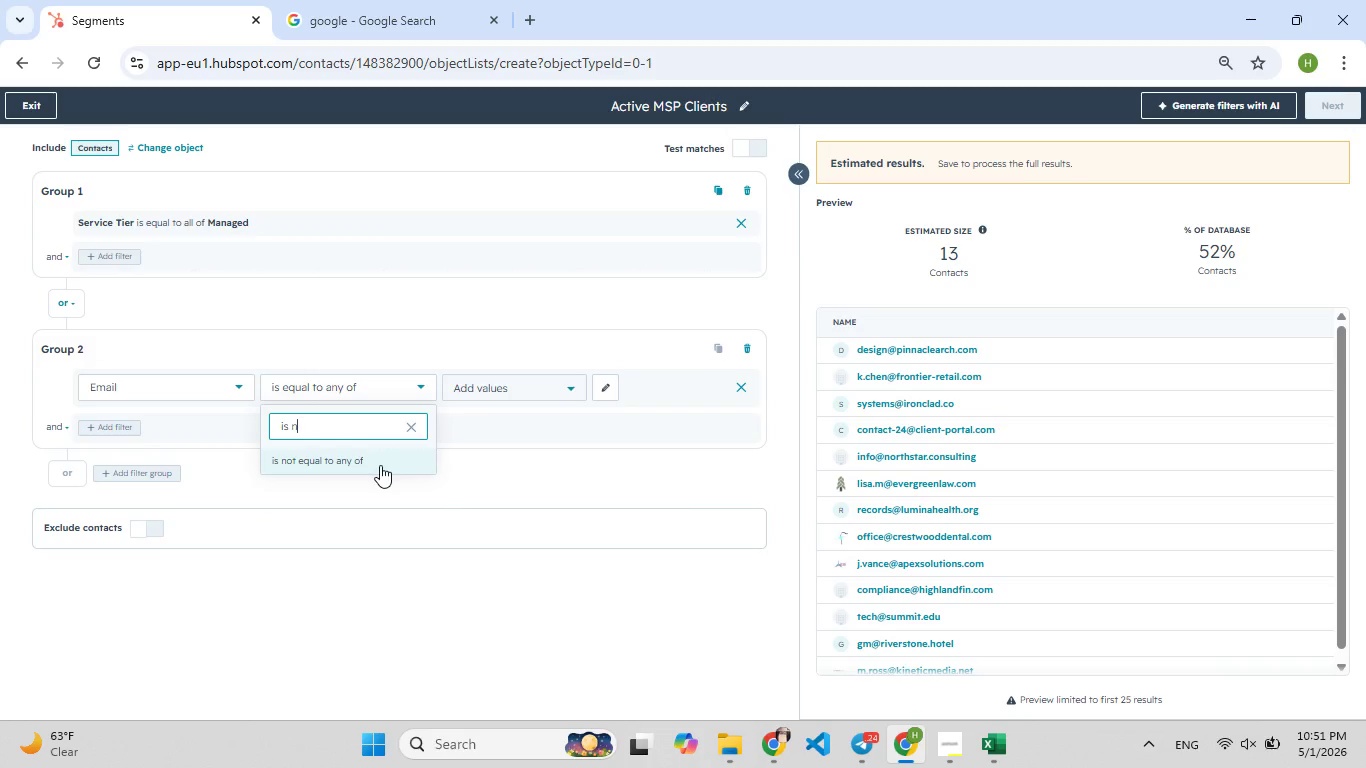 
left_click([370, 465])
 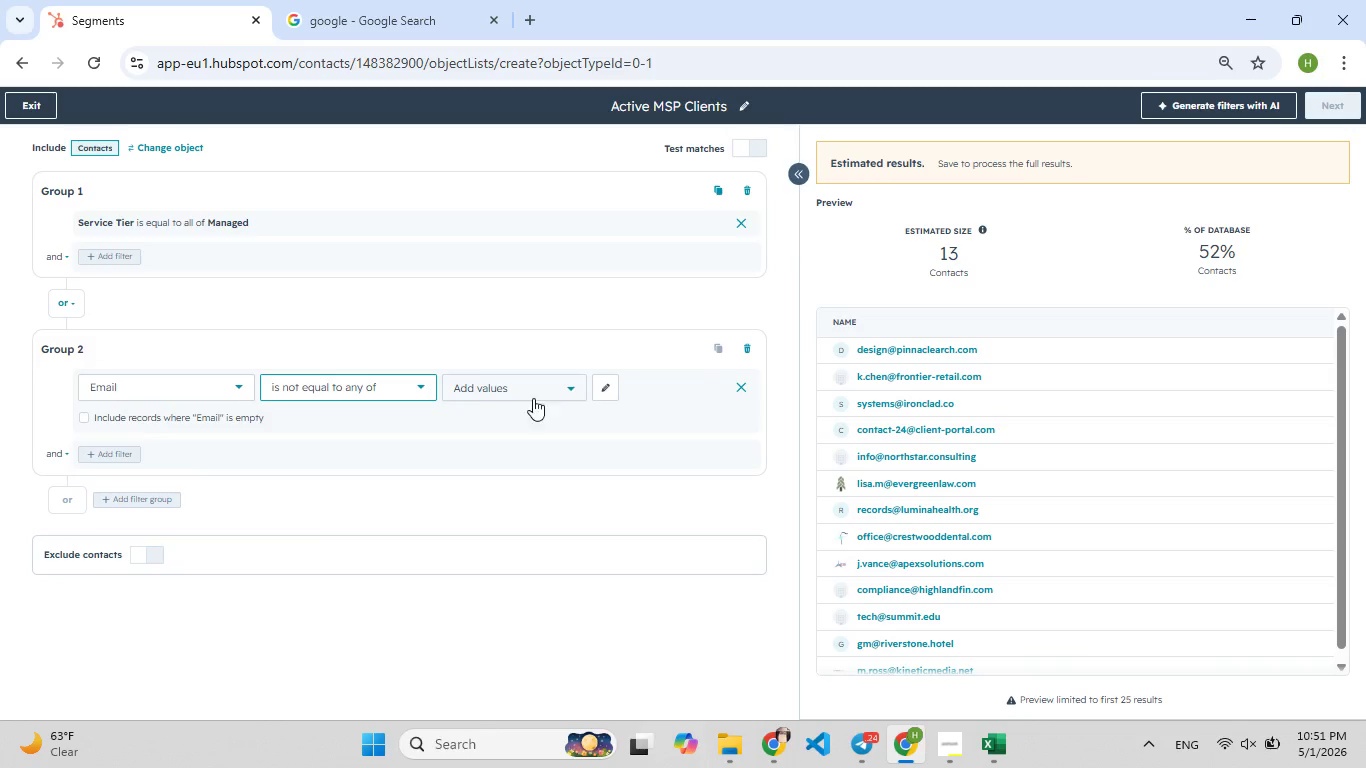 
left_click([564, 384])
 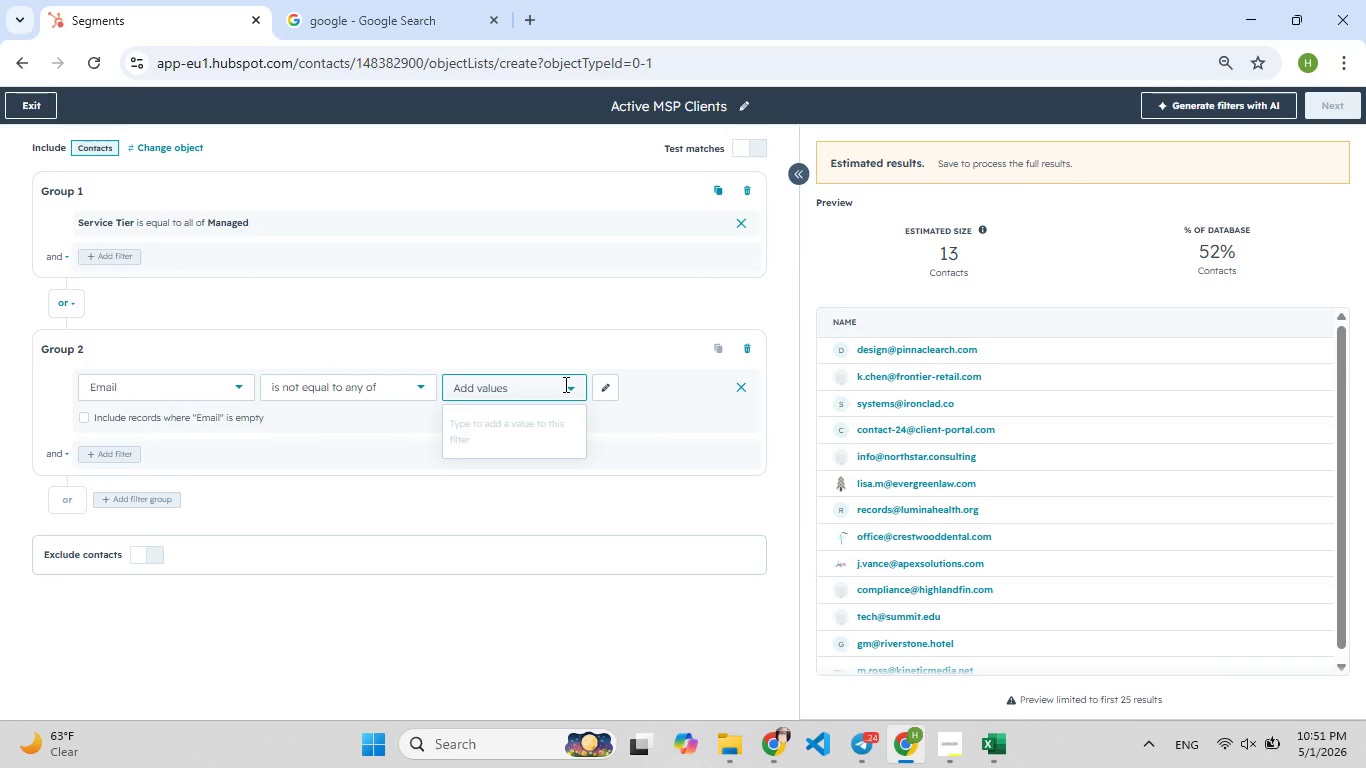 
left_click([564, 384])
 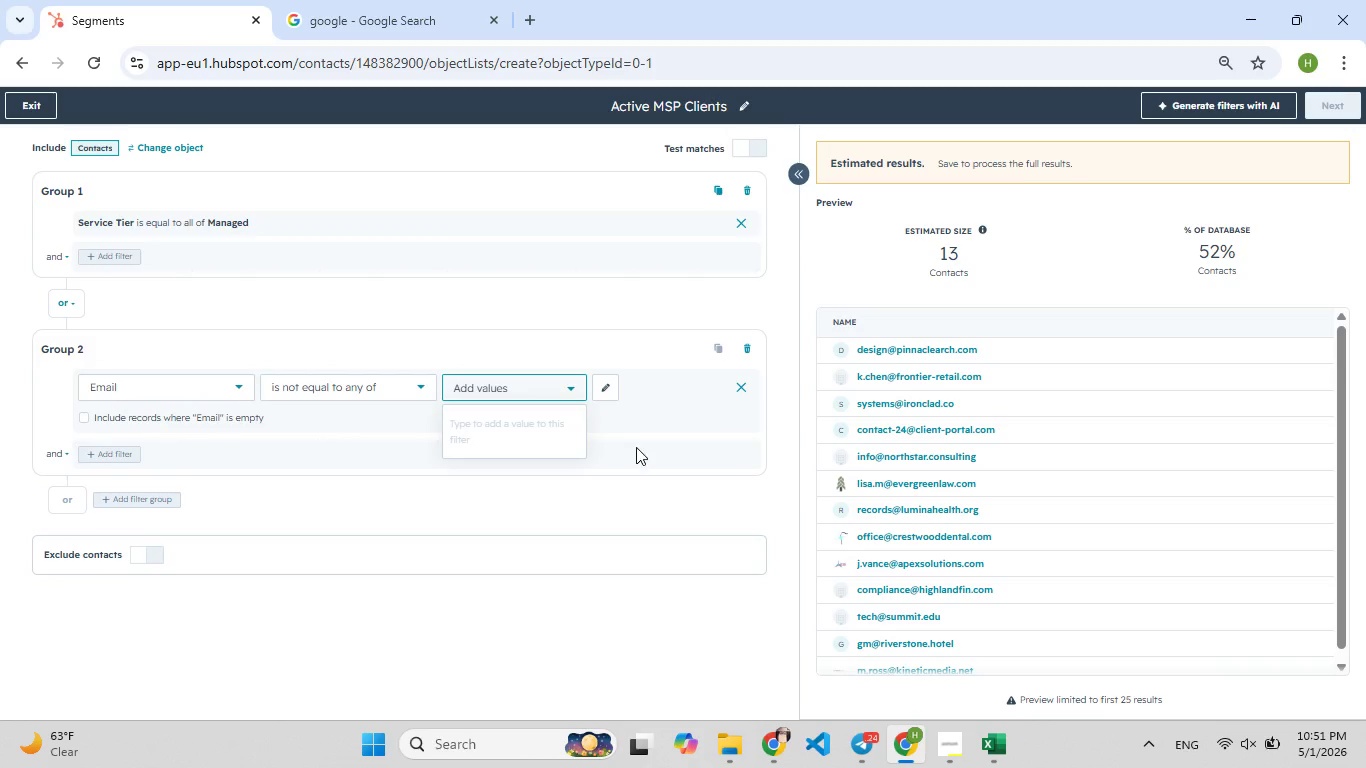 
left_click([636, 447])
 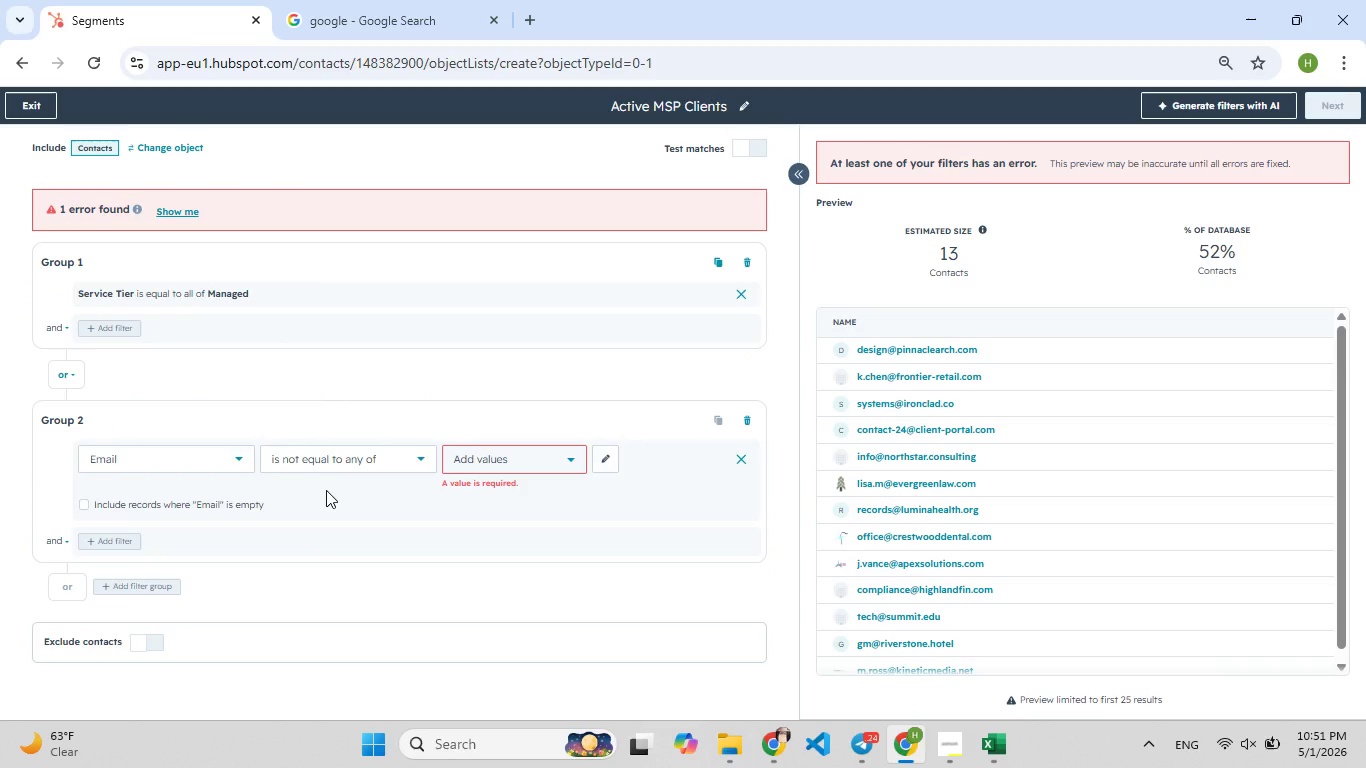 
wait(10.56)
 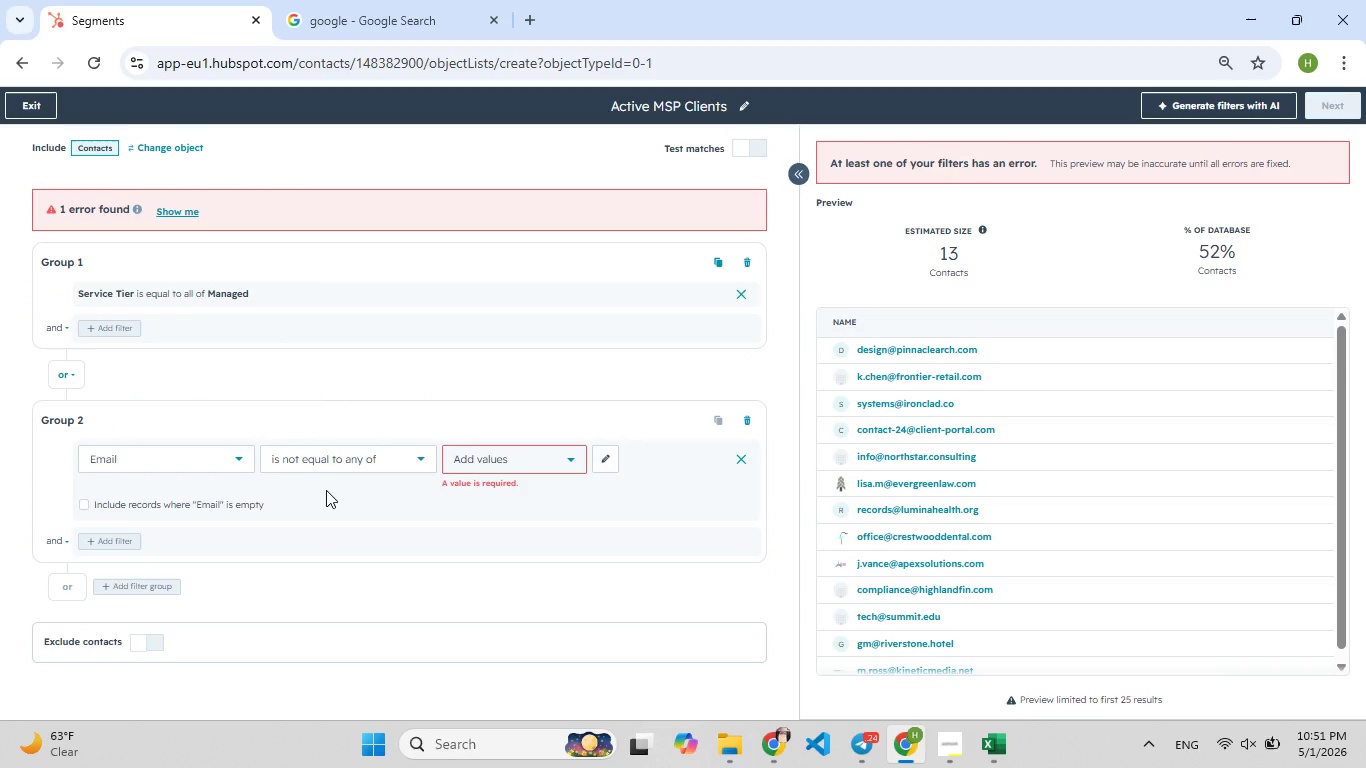 
left_click([403, 463])
 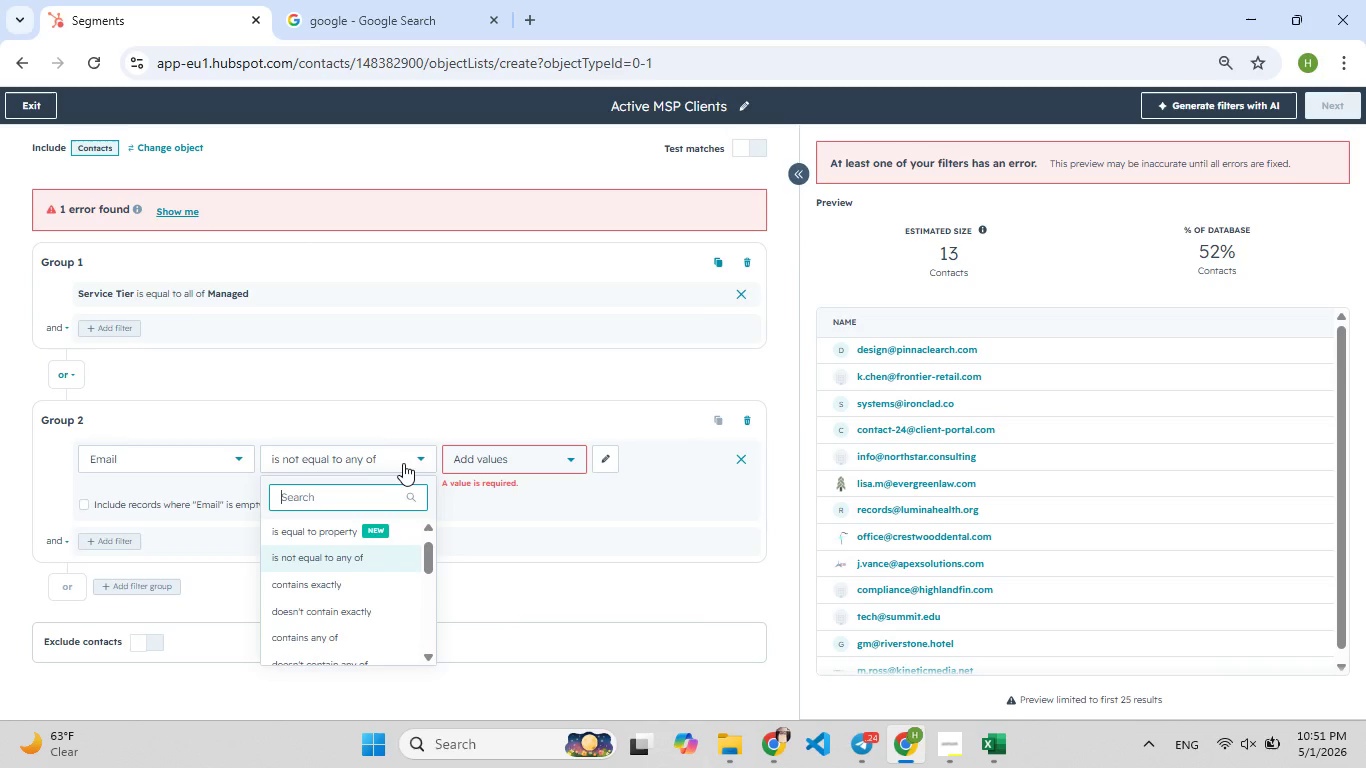 
type(kn)
 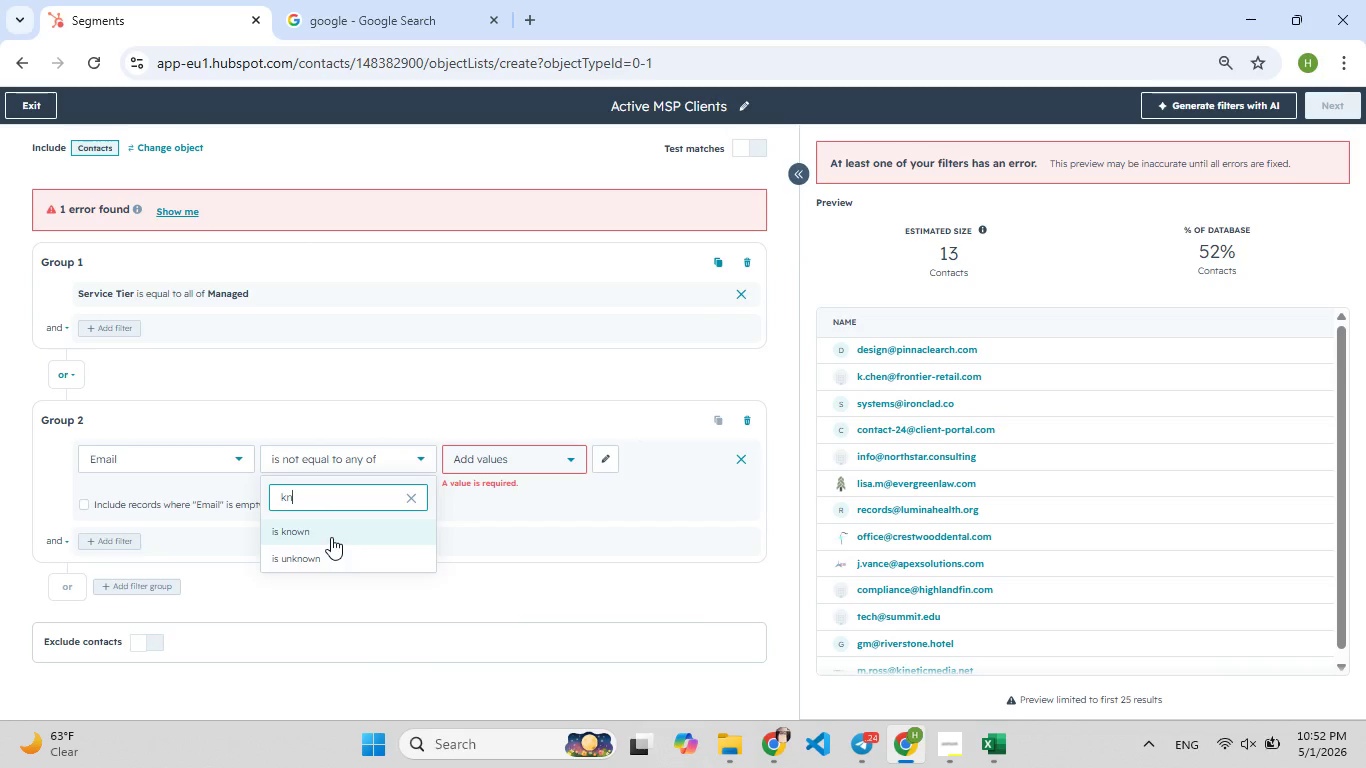 
left_click([331, 537])
 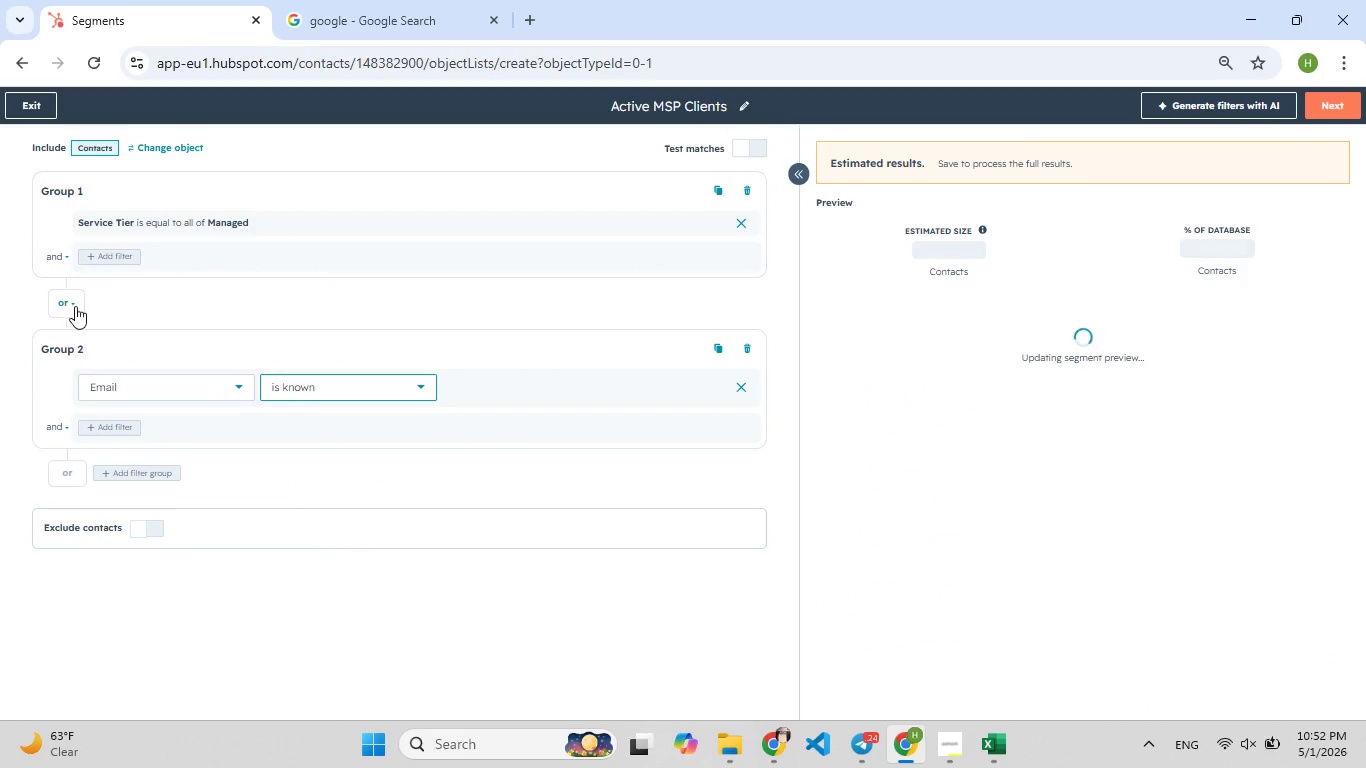 
left_click([74, 302])
 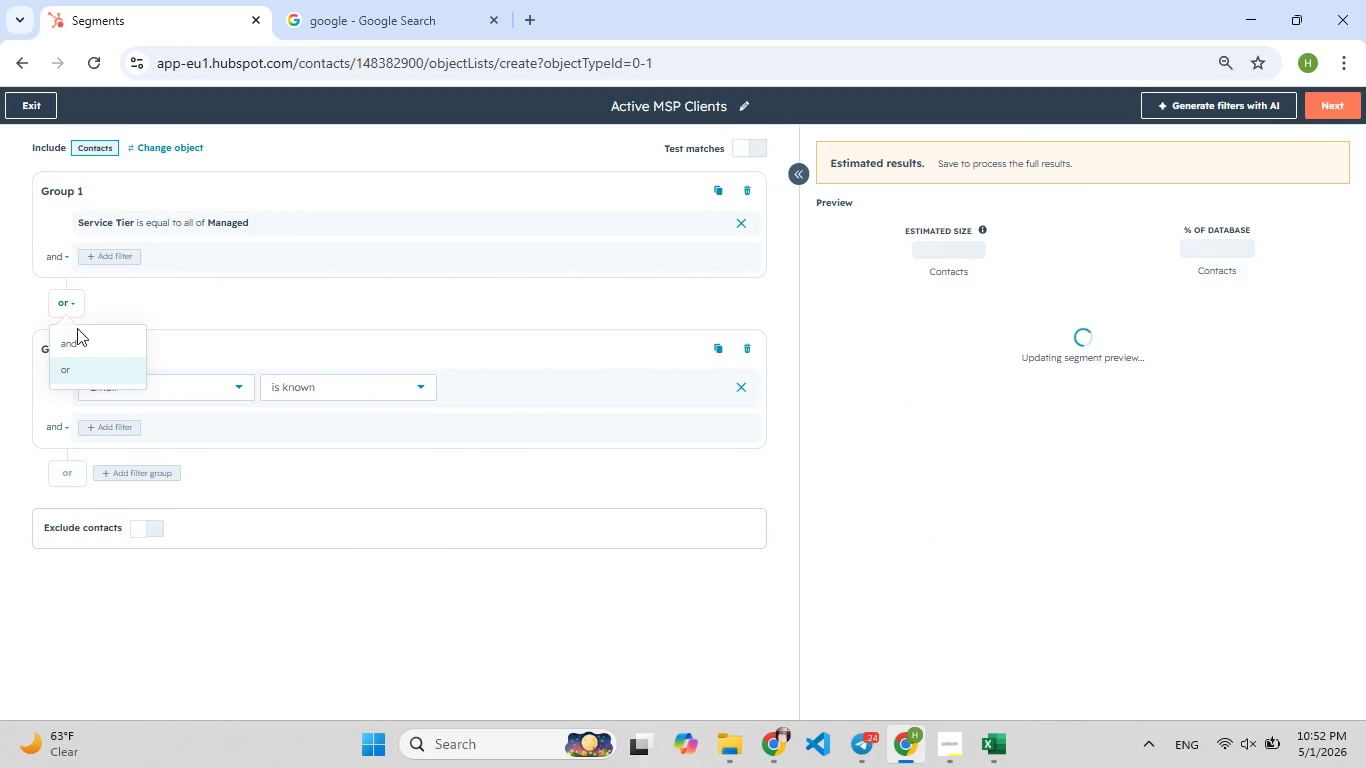 
left_click([77, 341])
 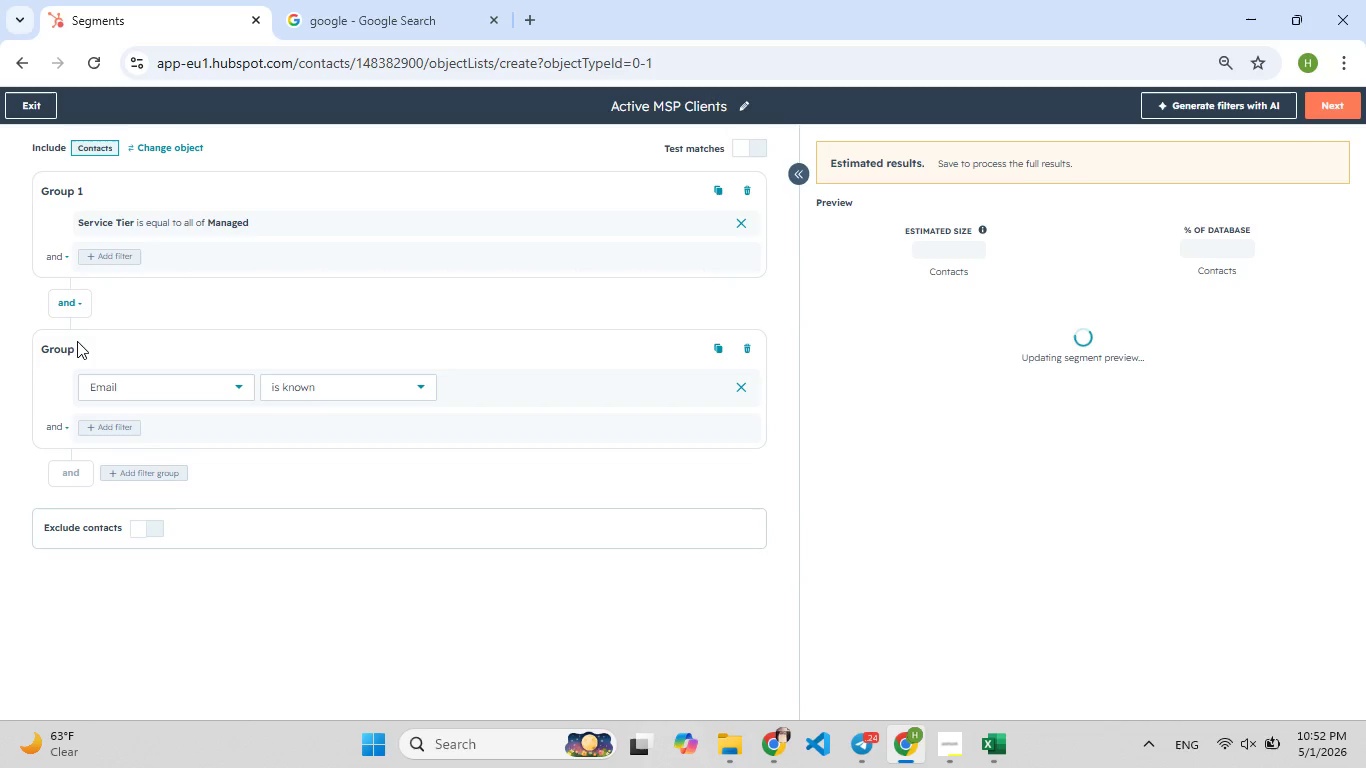 
left_click([185, 335])
 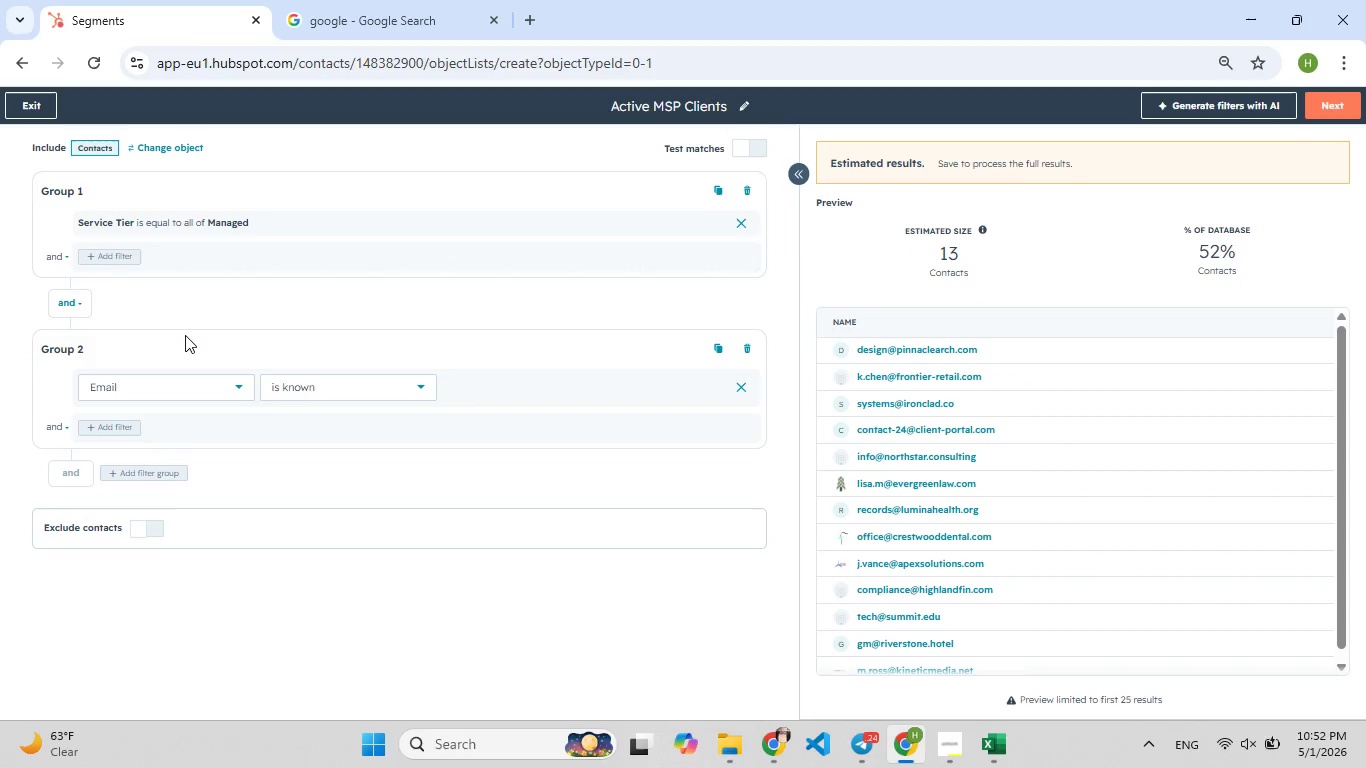 
wait(7.53)
 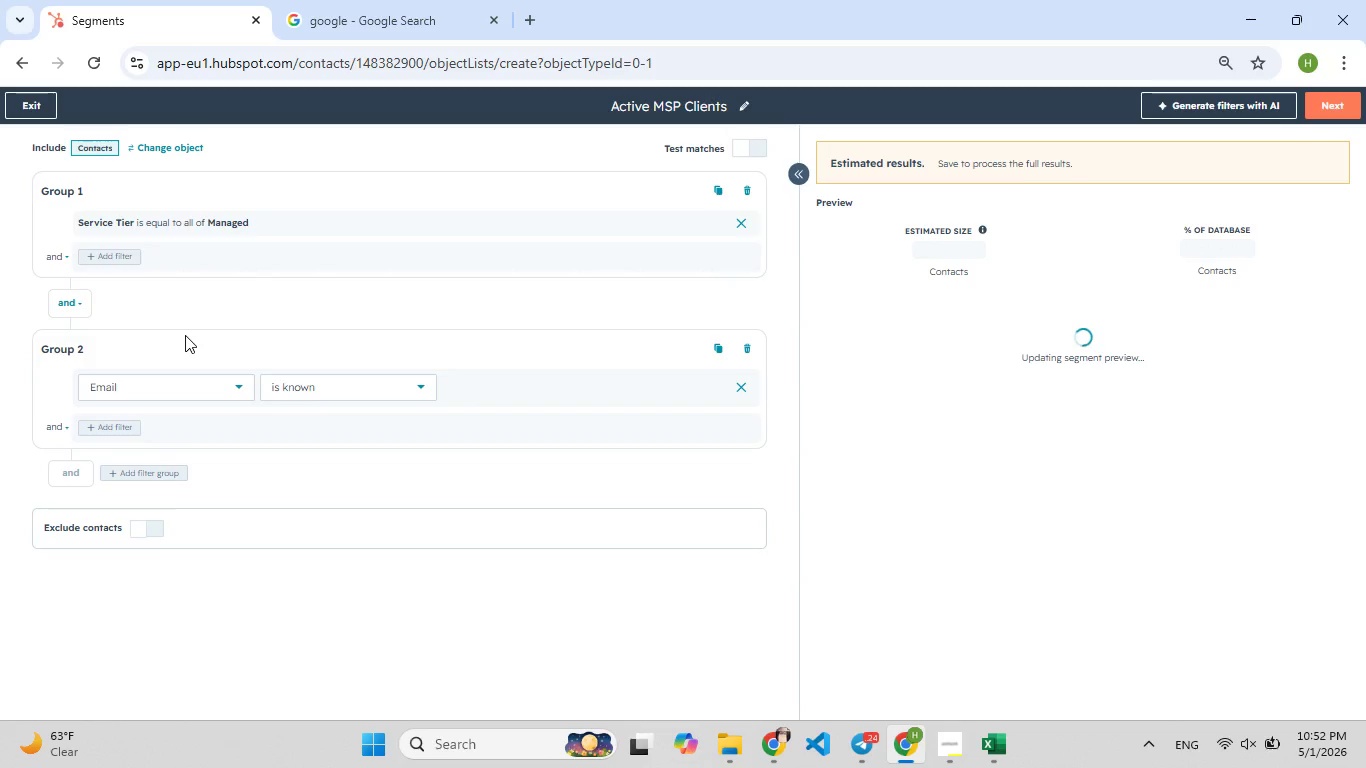 
left_click([375, 487])
 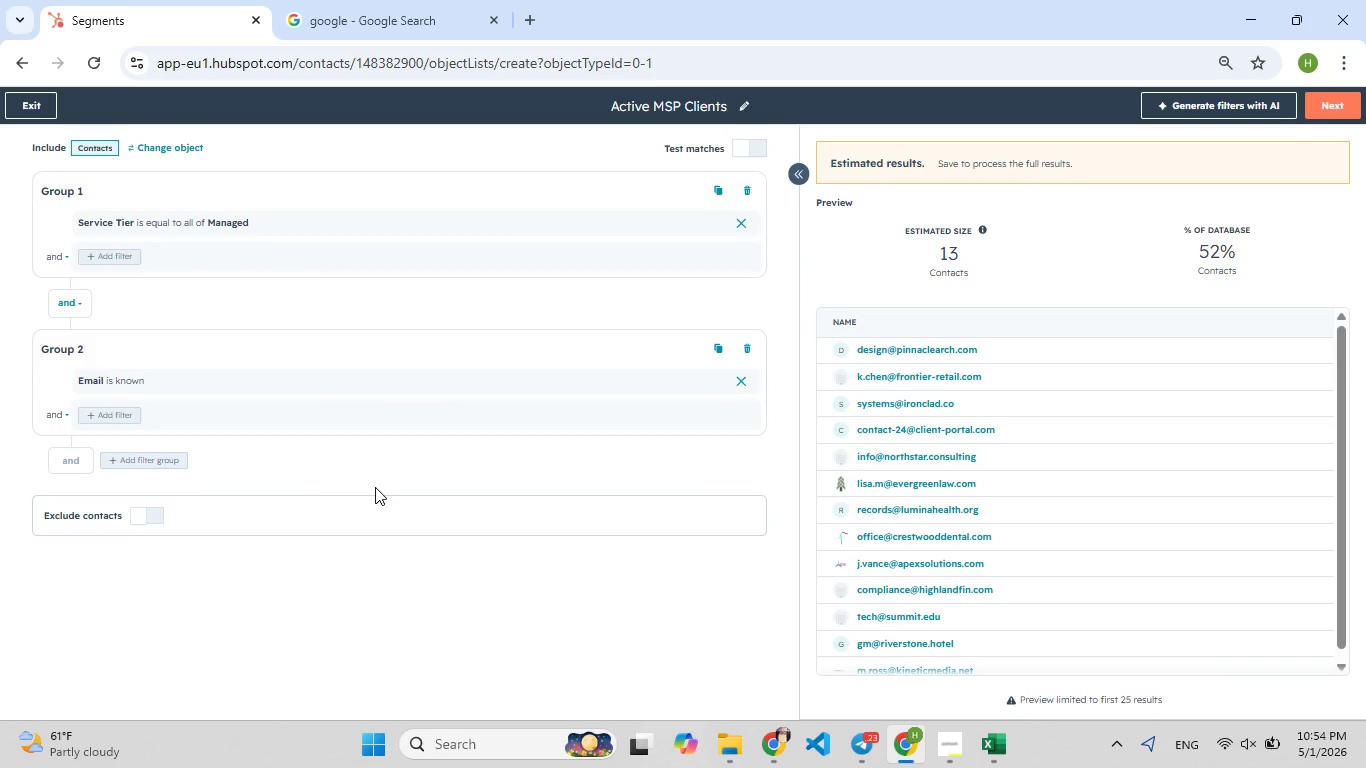 
wait(128.08)
 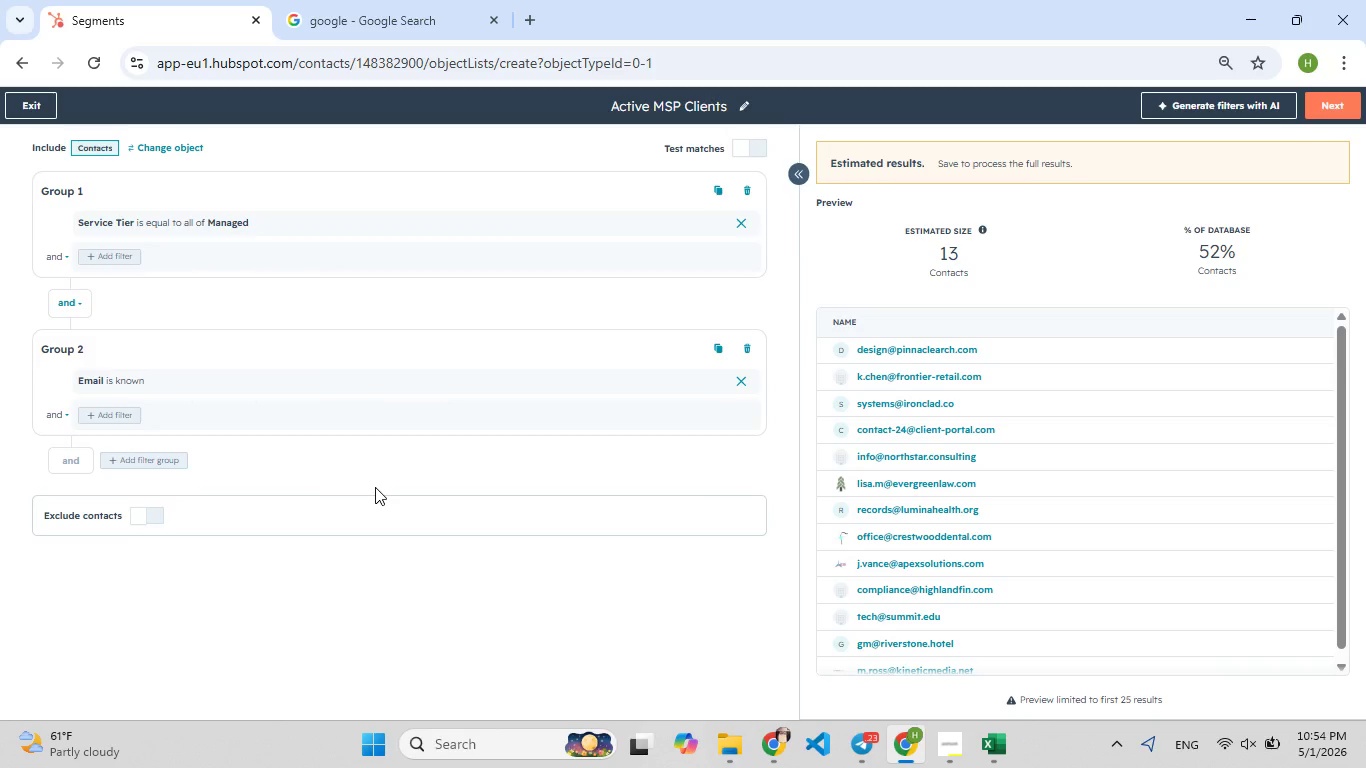 
left_click([1344, 106])
 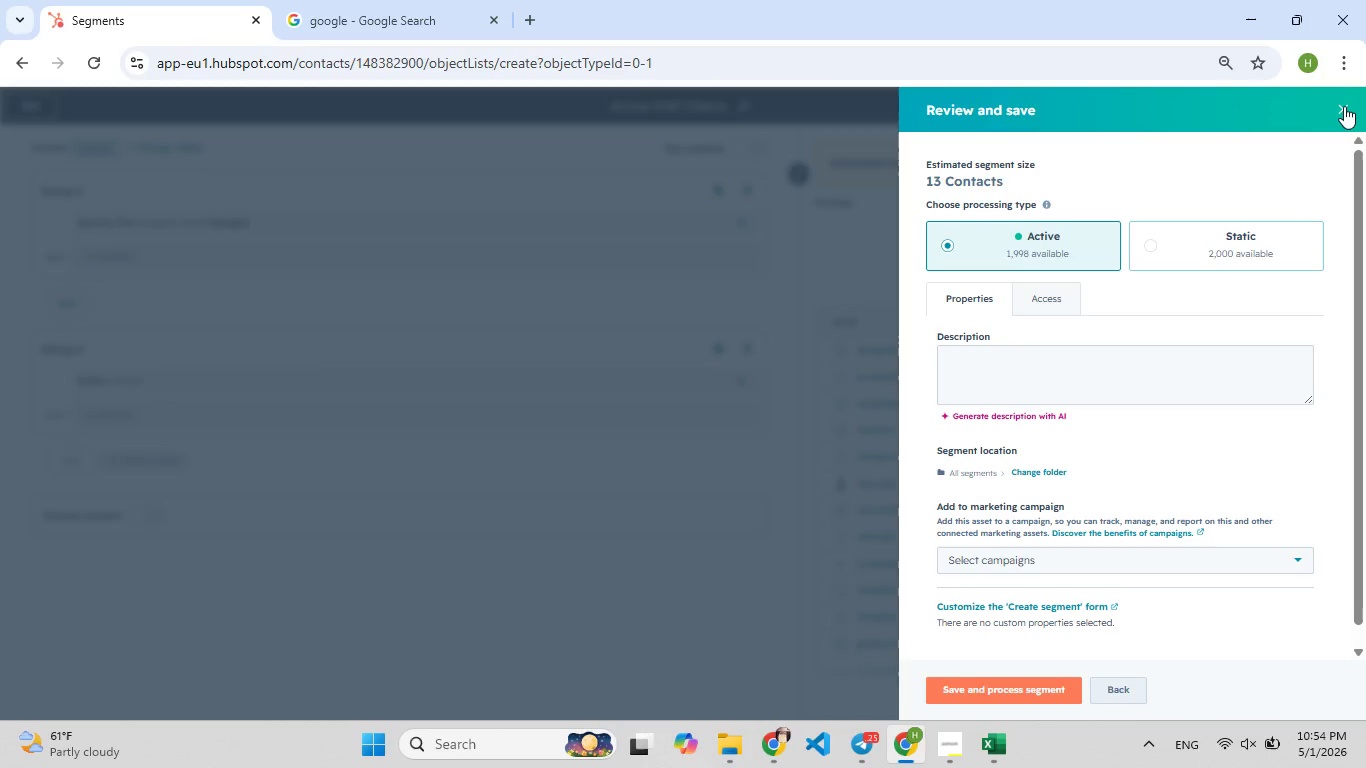 
wait(38.03)
 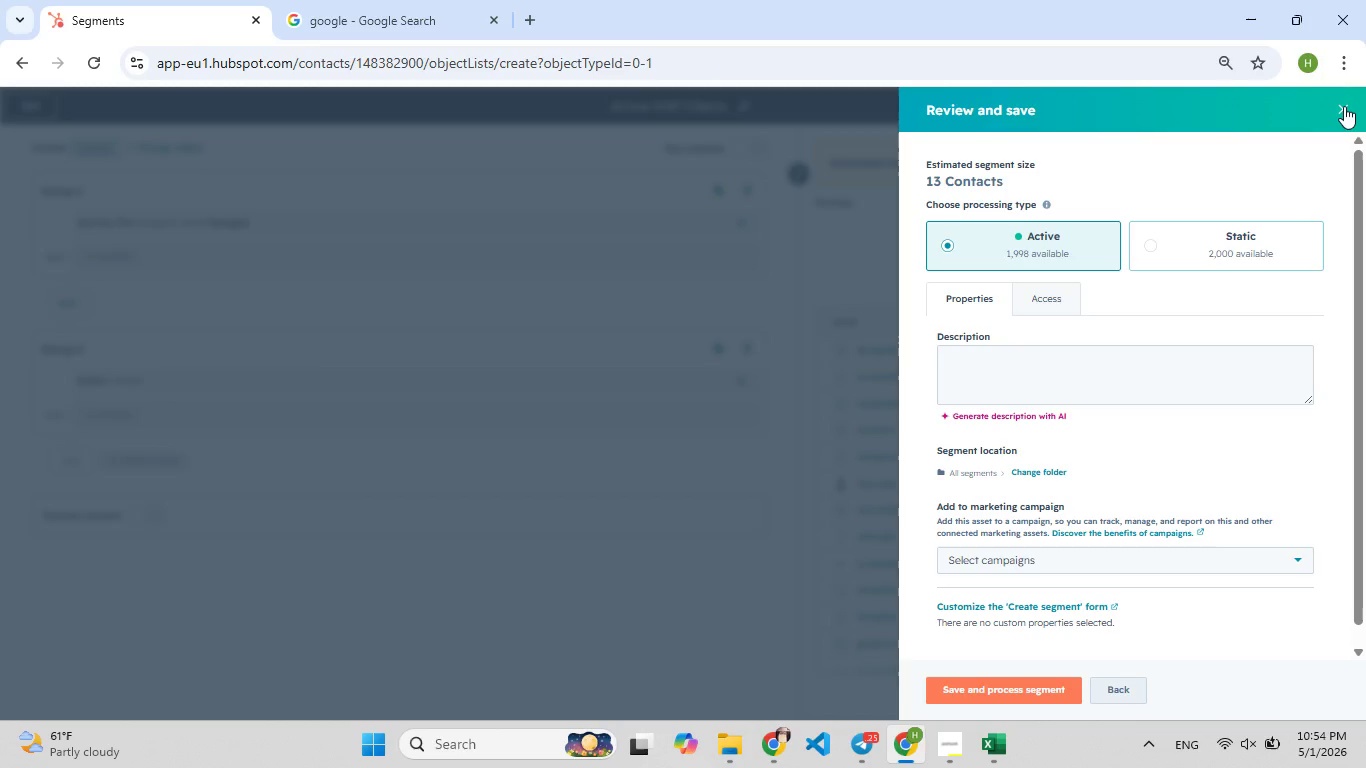 
left_click([1232, 248])
 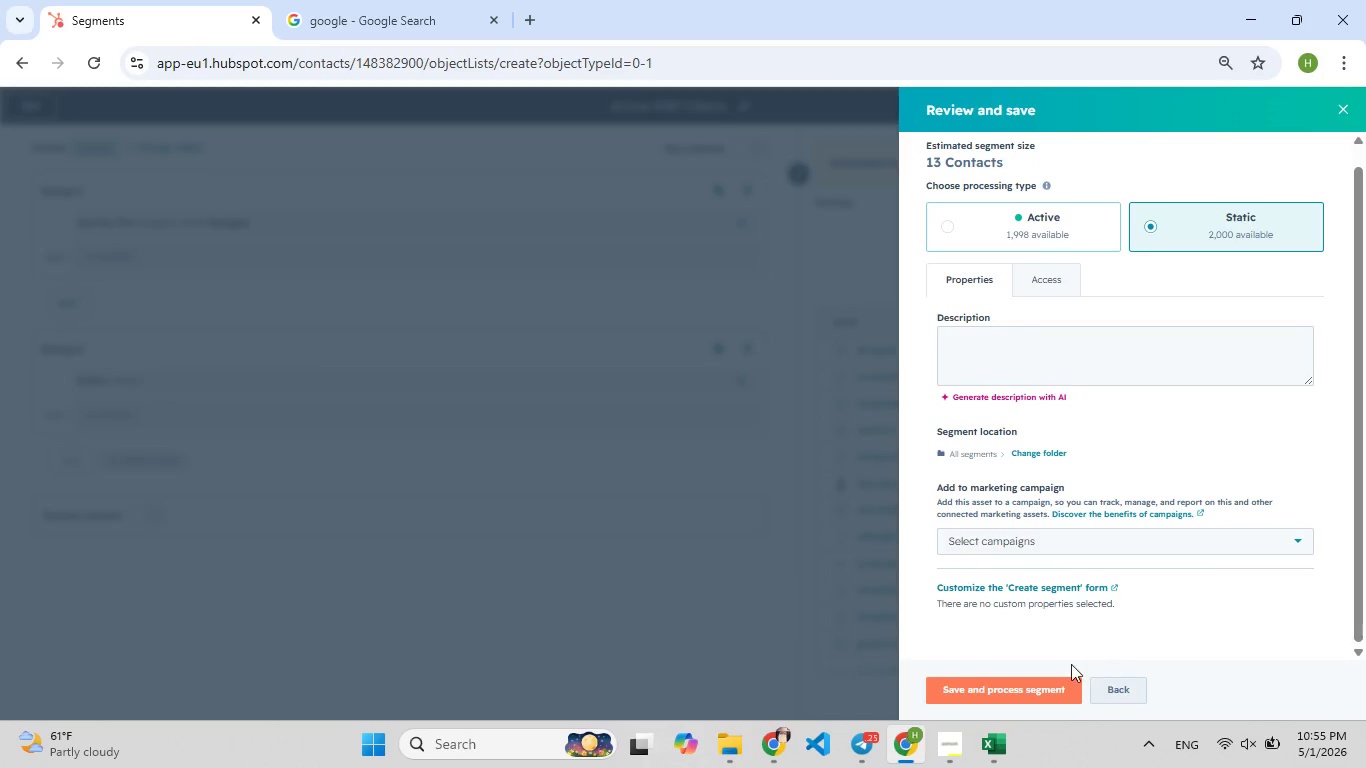 
left_click([1032, 692])
 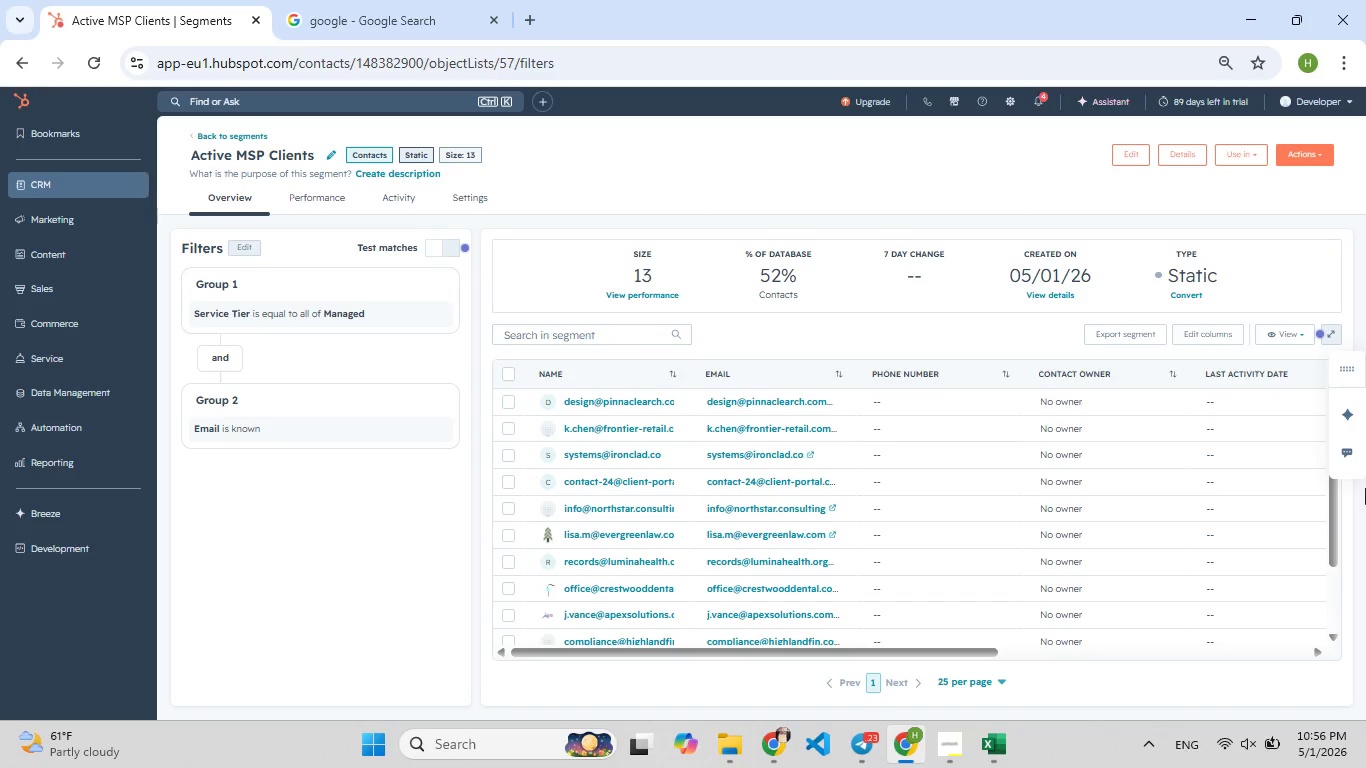 
wait(65.53)
 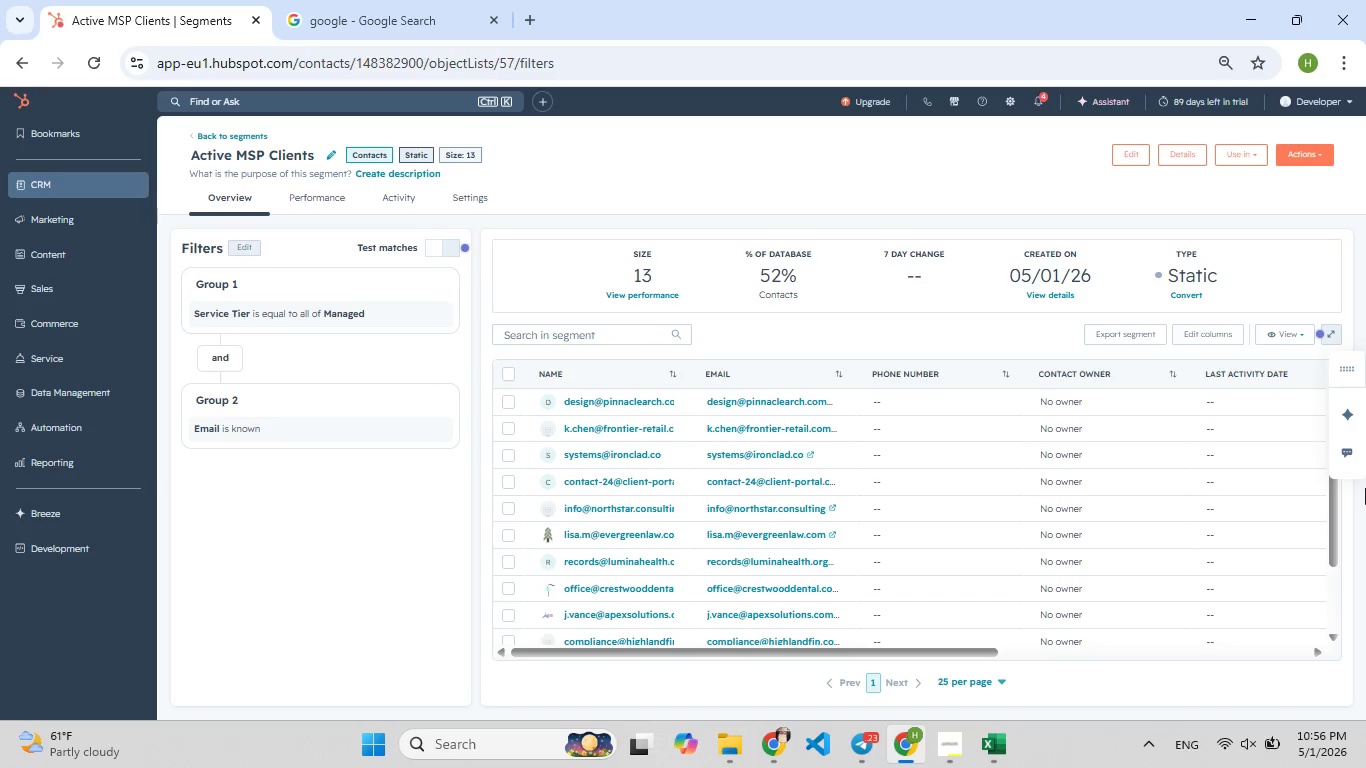 
left_click([1260, 154])
 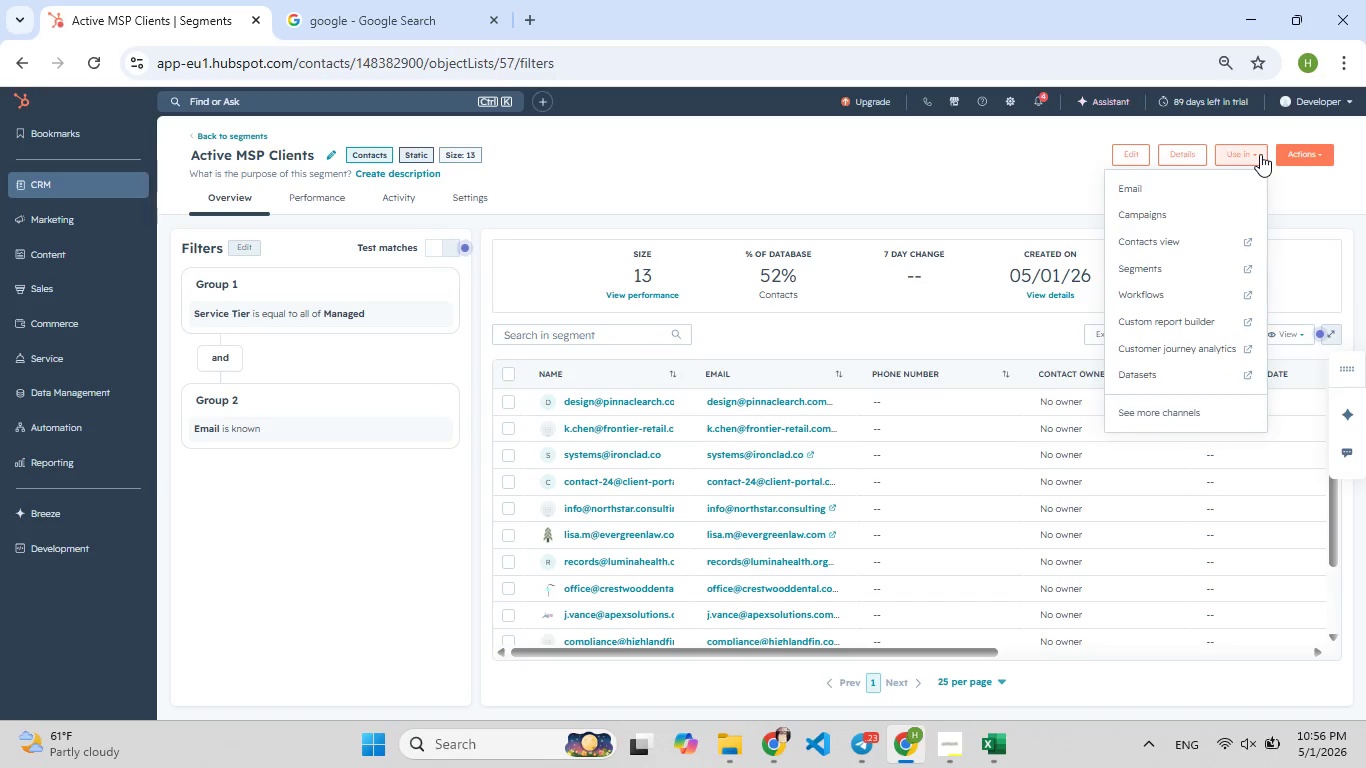 
left_click([1260, 154])
 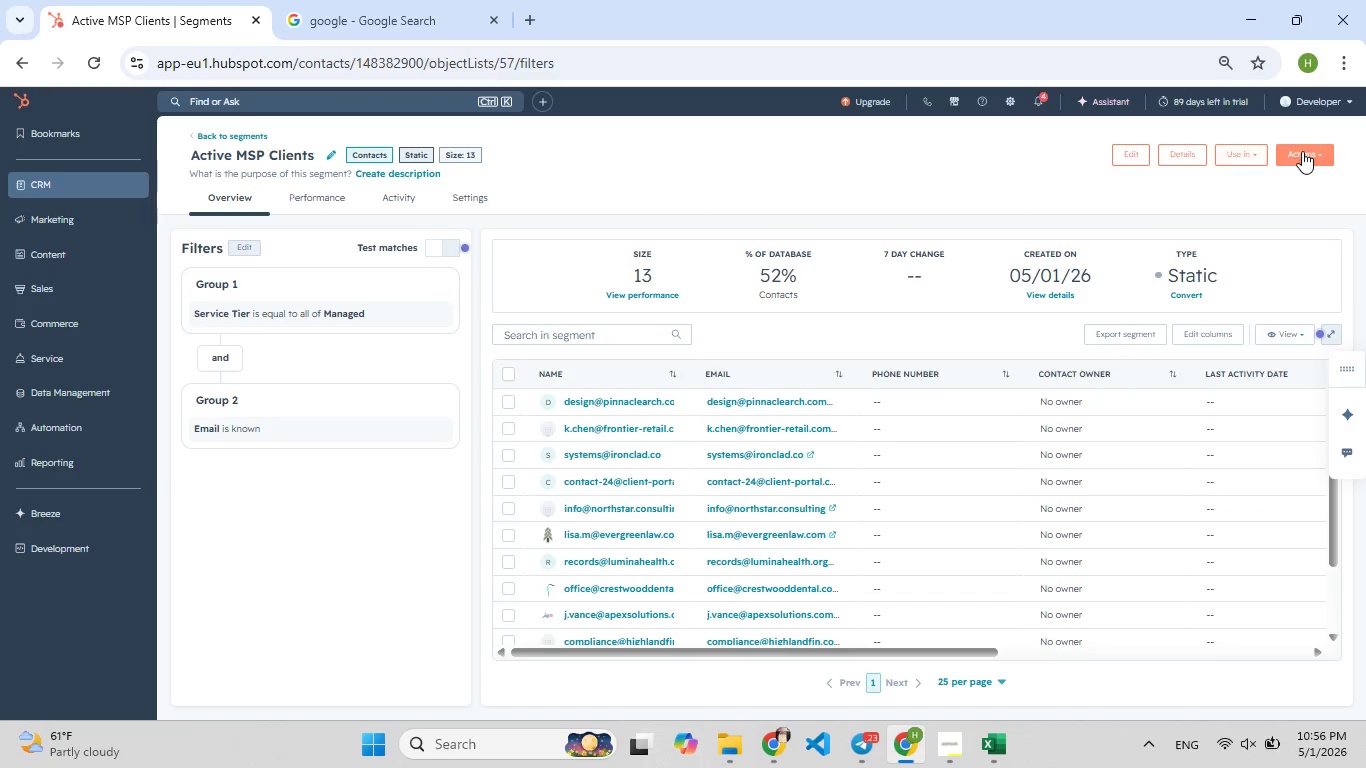 
left_click([1302, 151])
 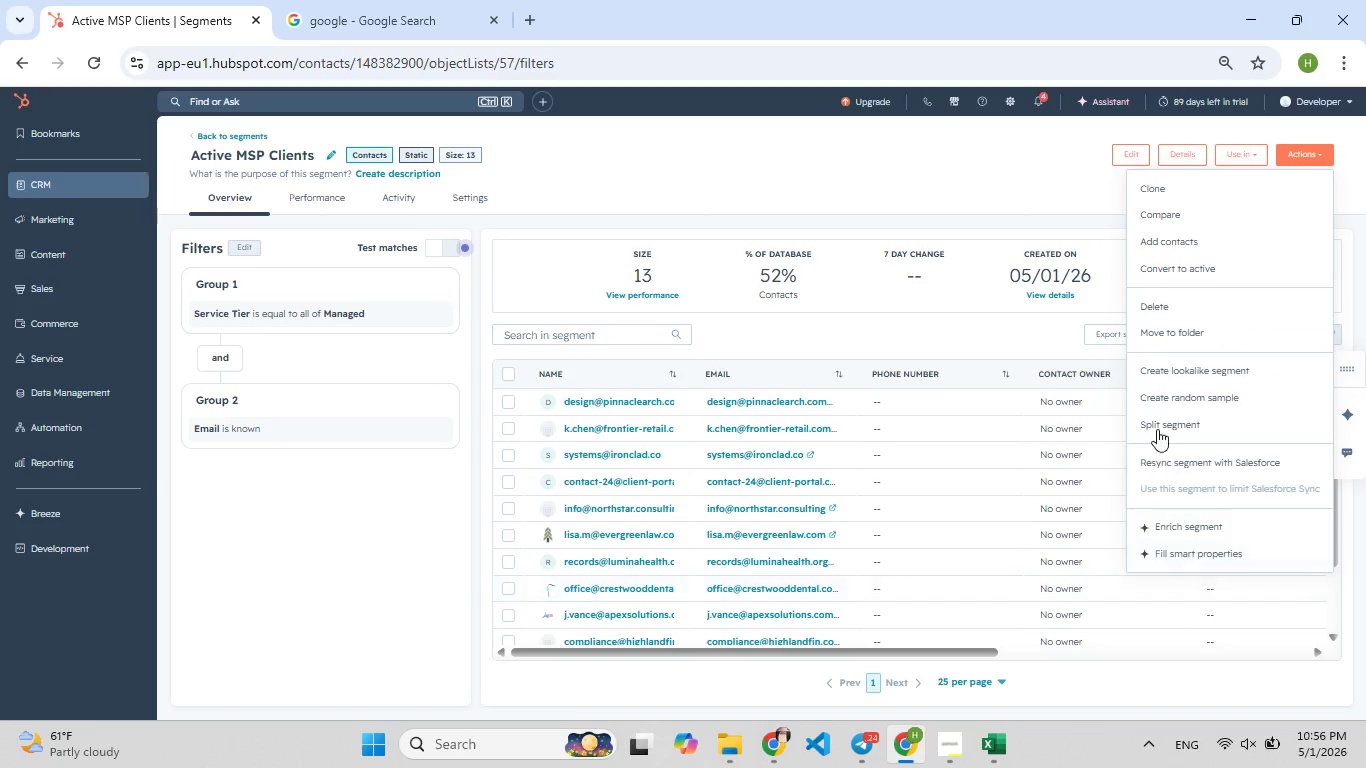 
wait(6.34)
 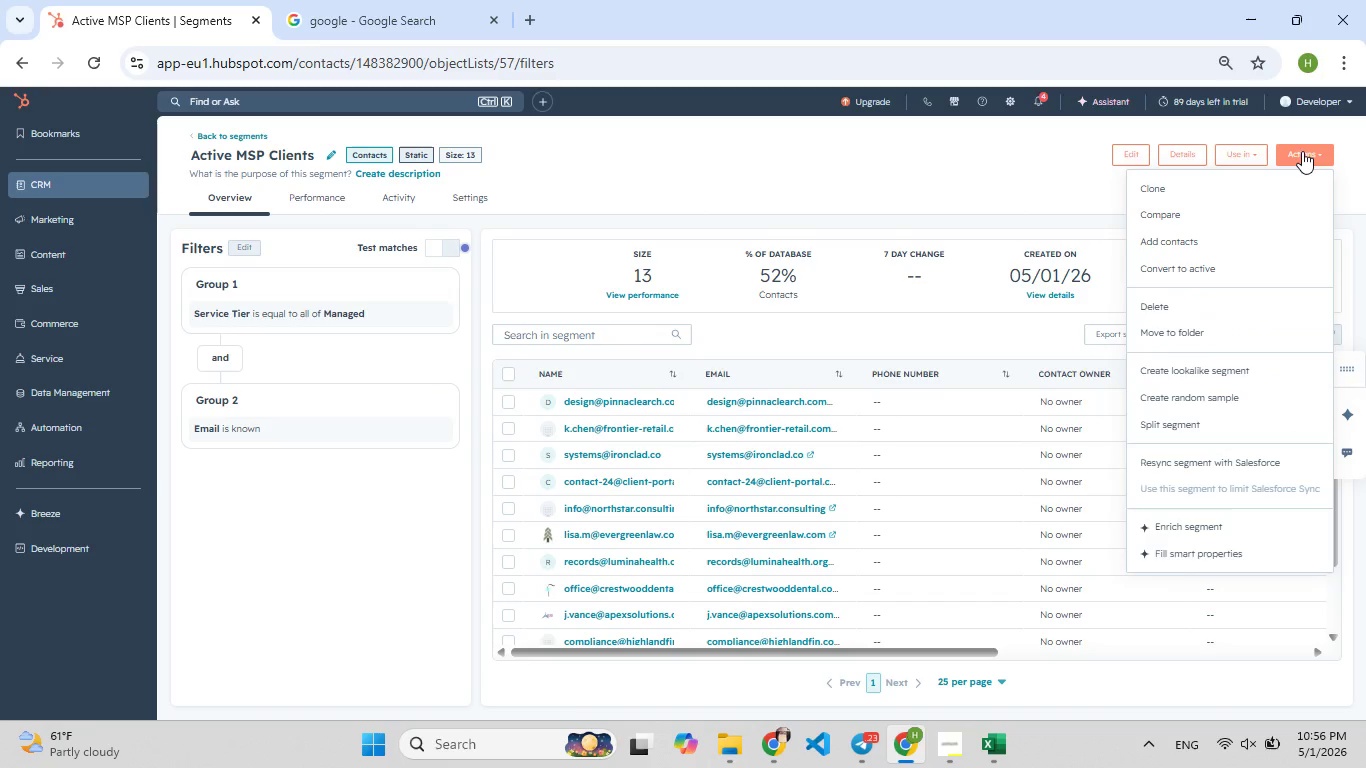 
left_click([971, 181])
 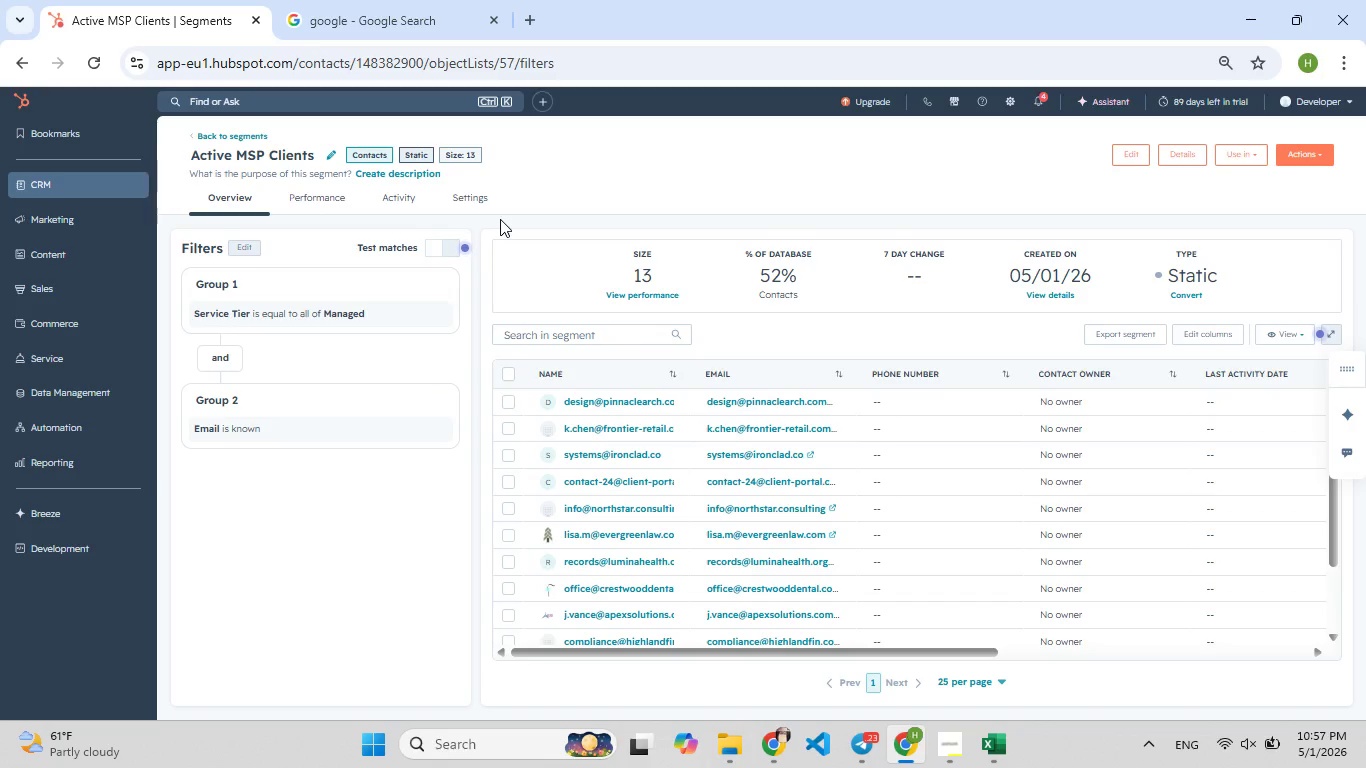 
wait(59.97)
 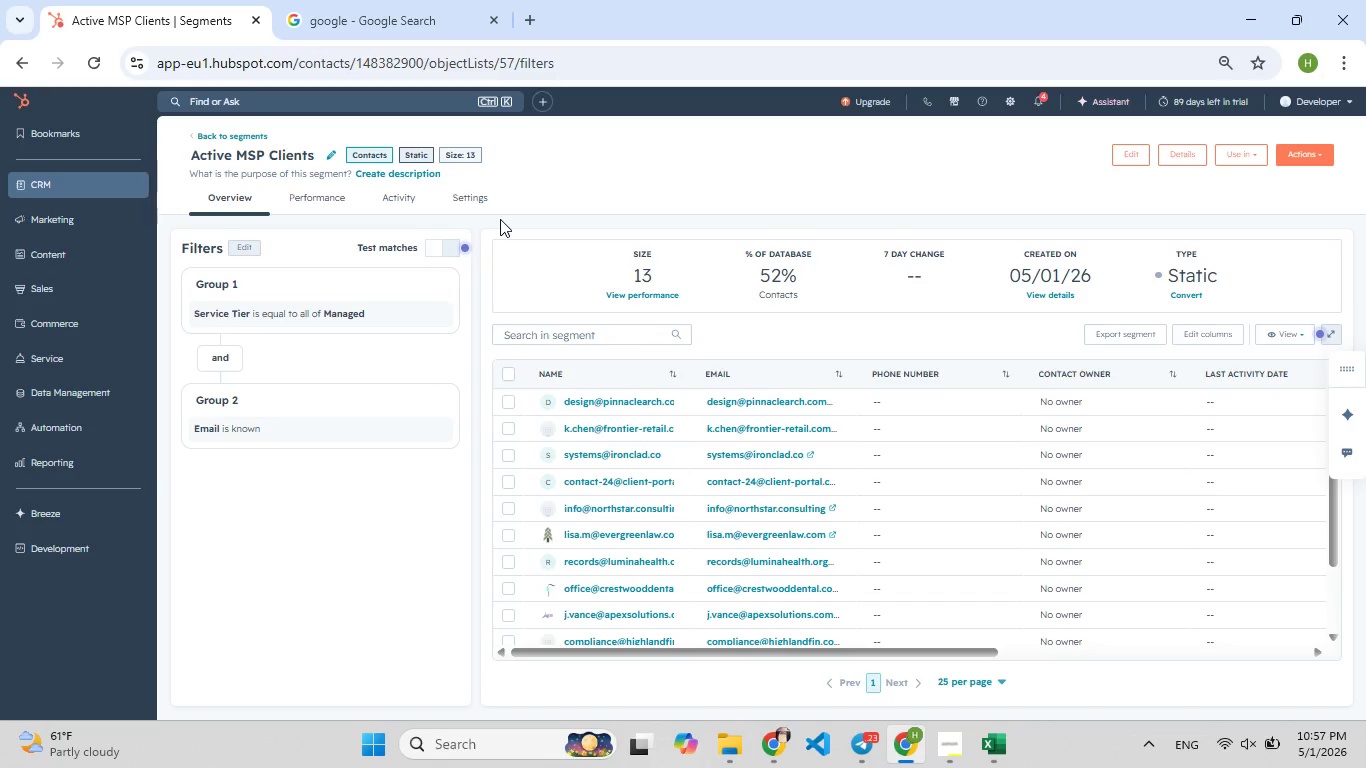 
left_click([455, 155])
 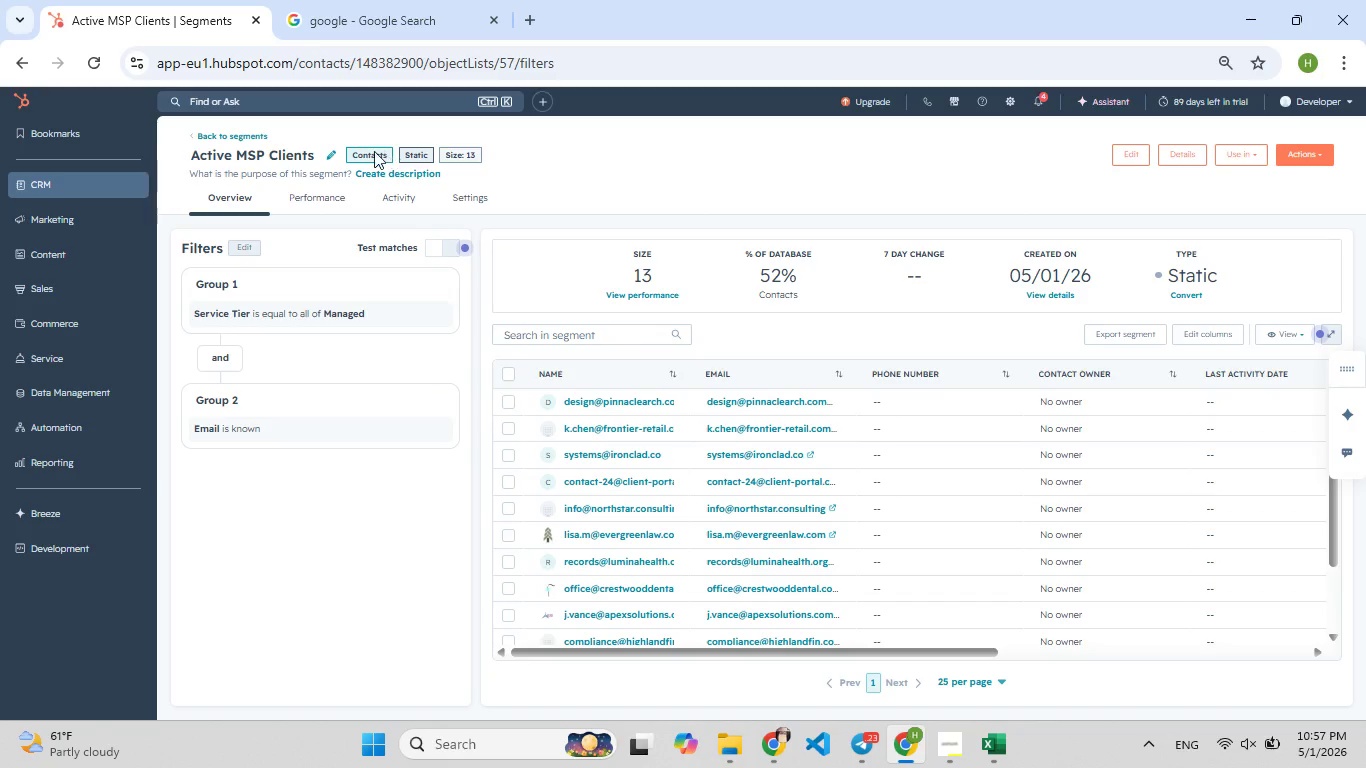 
left_click([374, 151])
 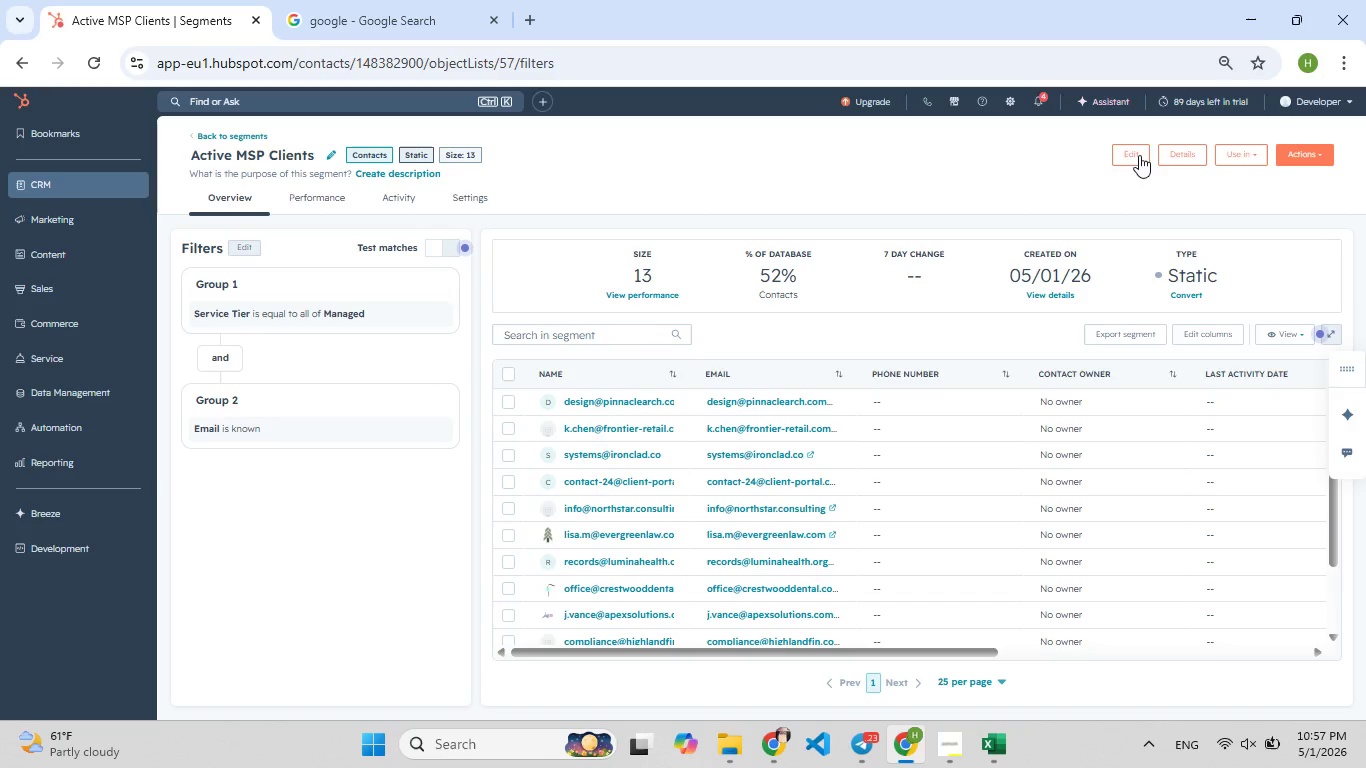 
left_click([1171, 158])
 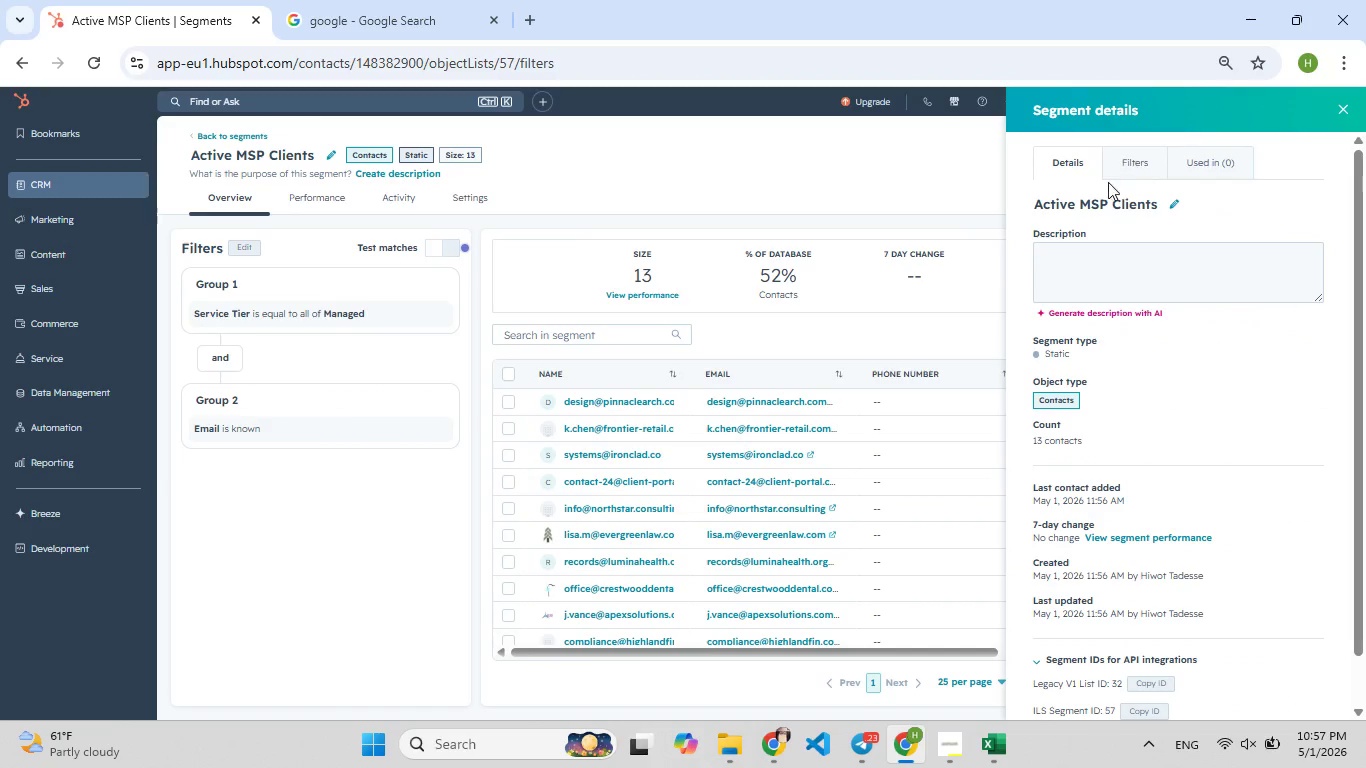 
left_click([983, 173])
 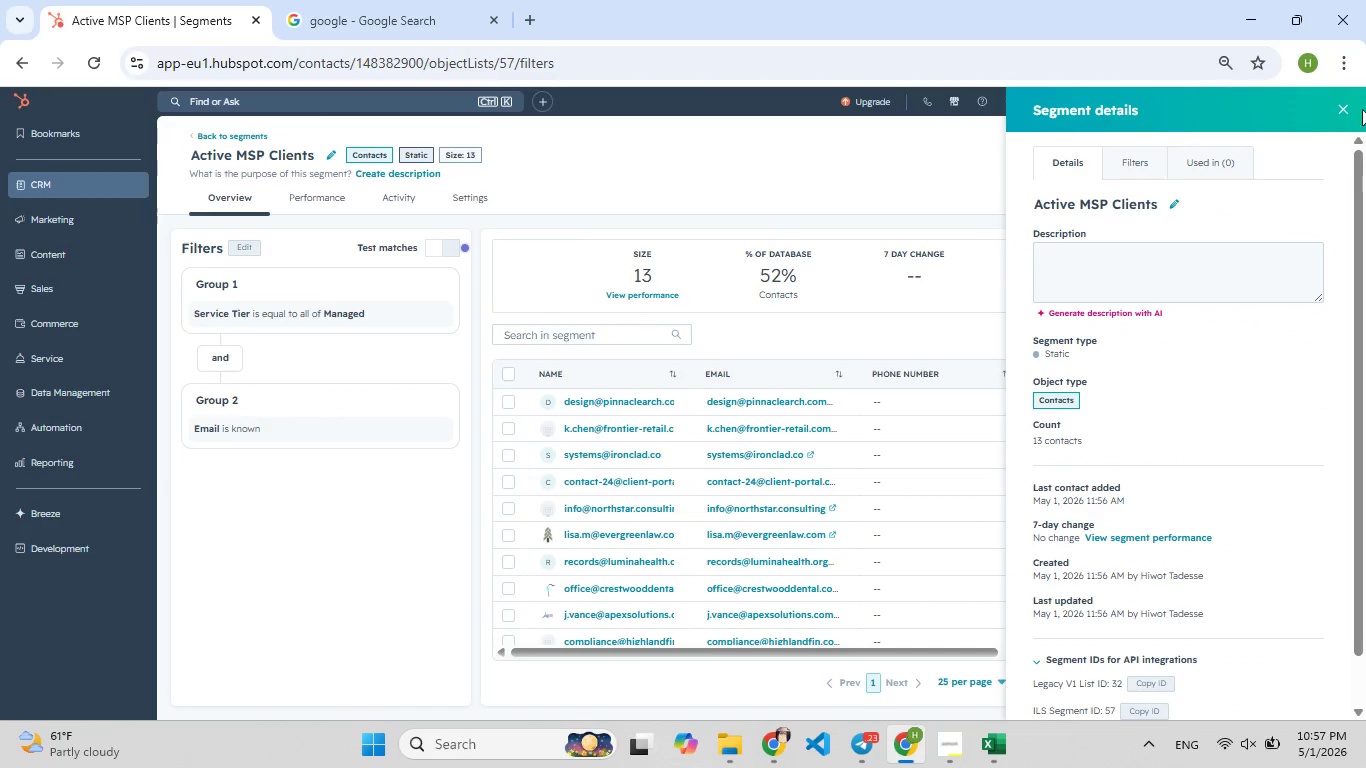 
left_click([1354, 109])
 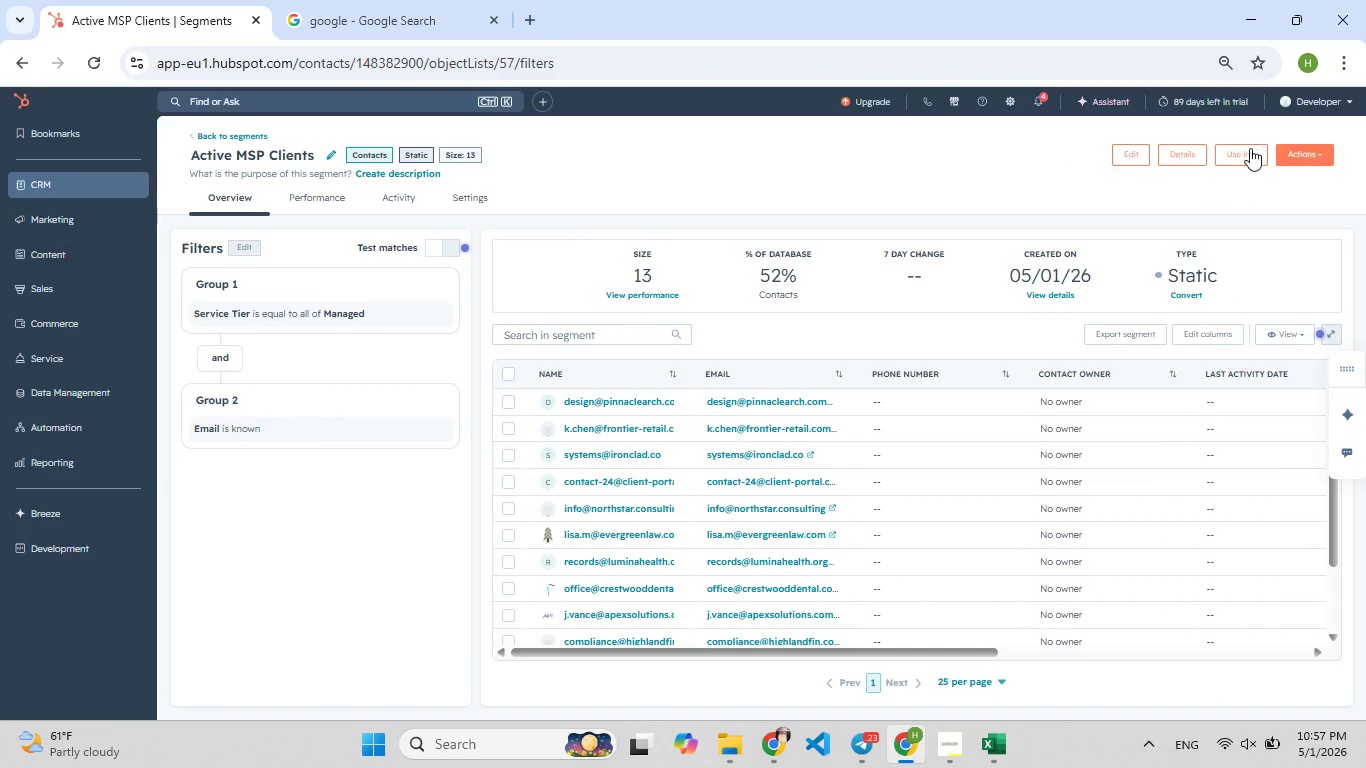 
left_click([1247, 152])
 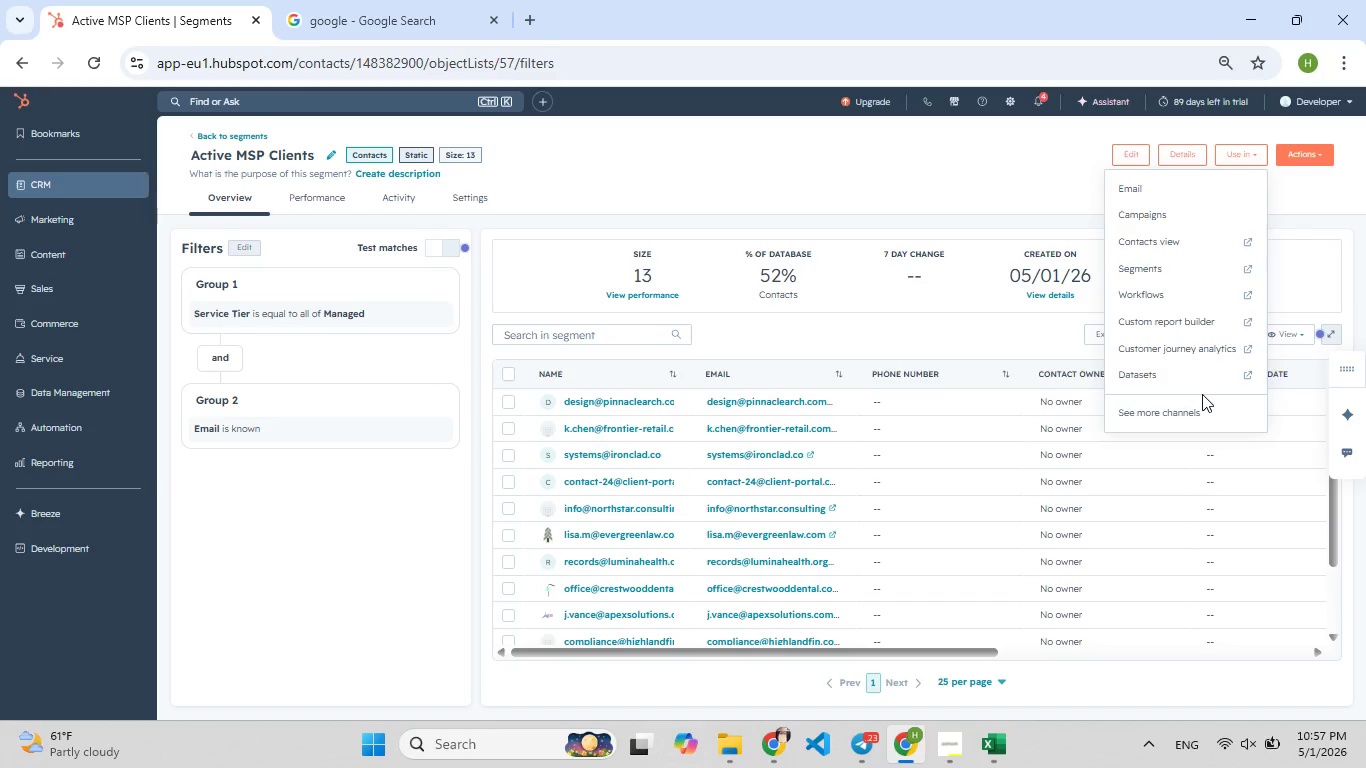 
wait(5.39)
 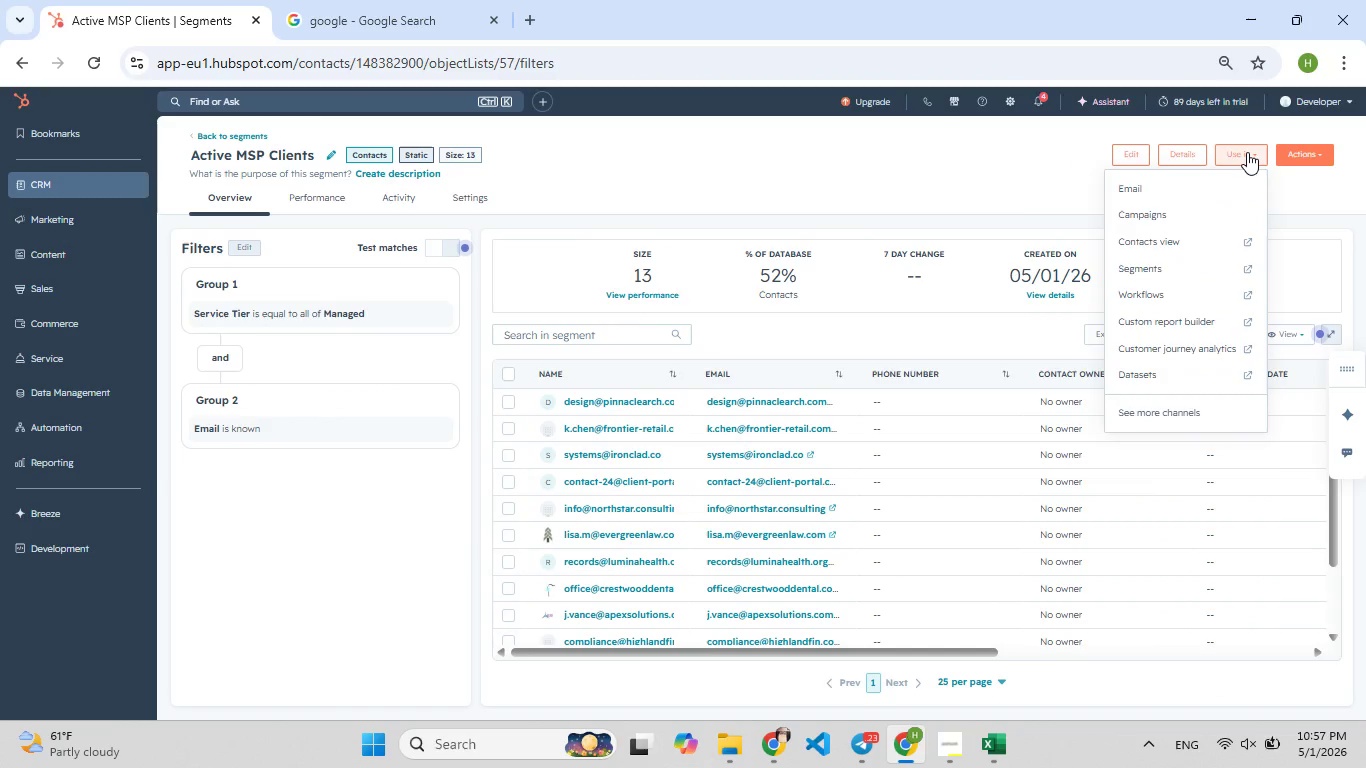 
left_click([1310, 154])
 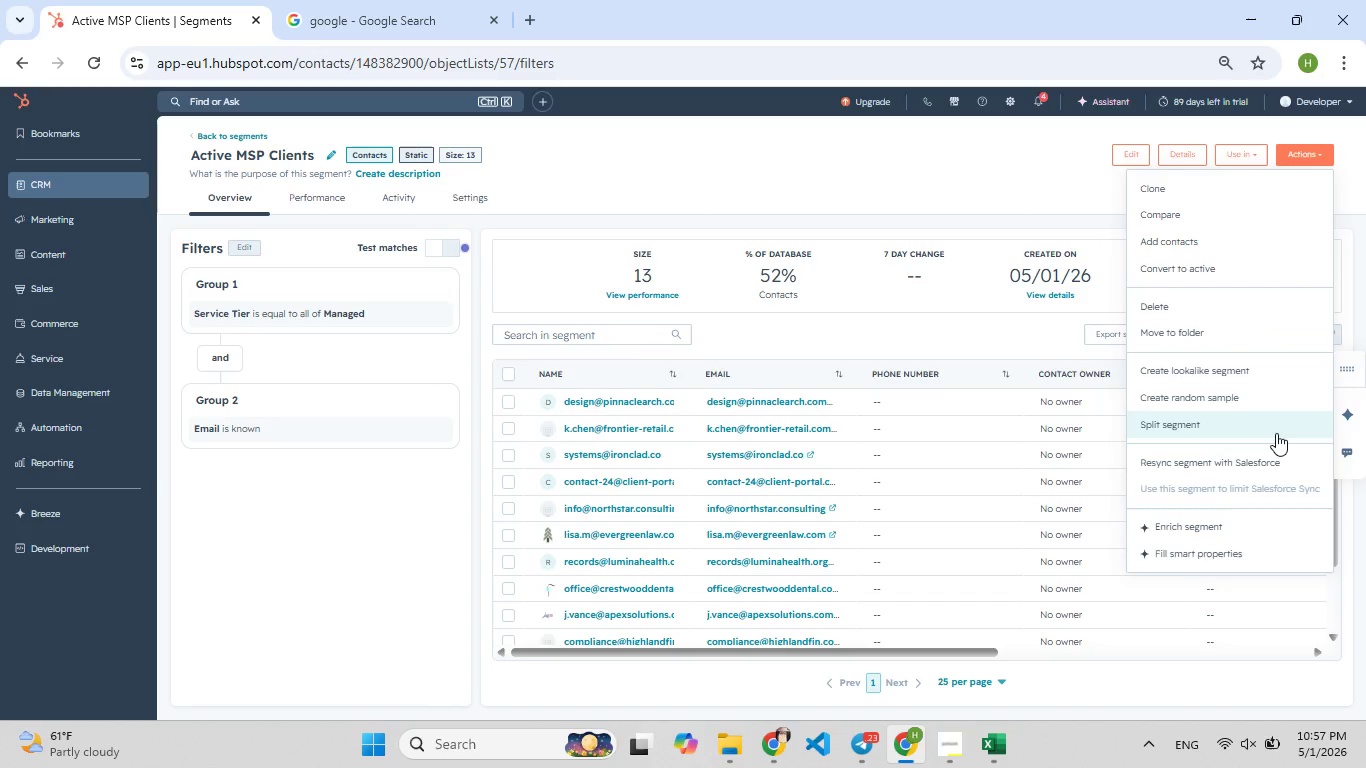 
wait(6.33)
 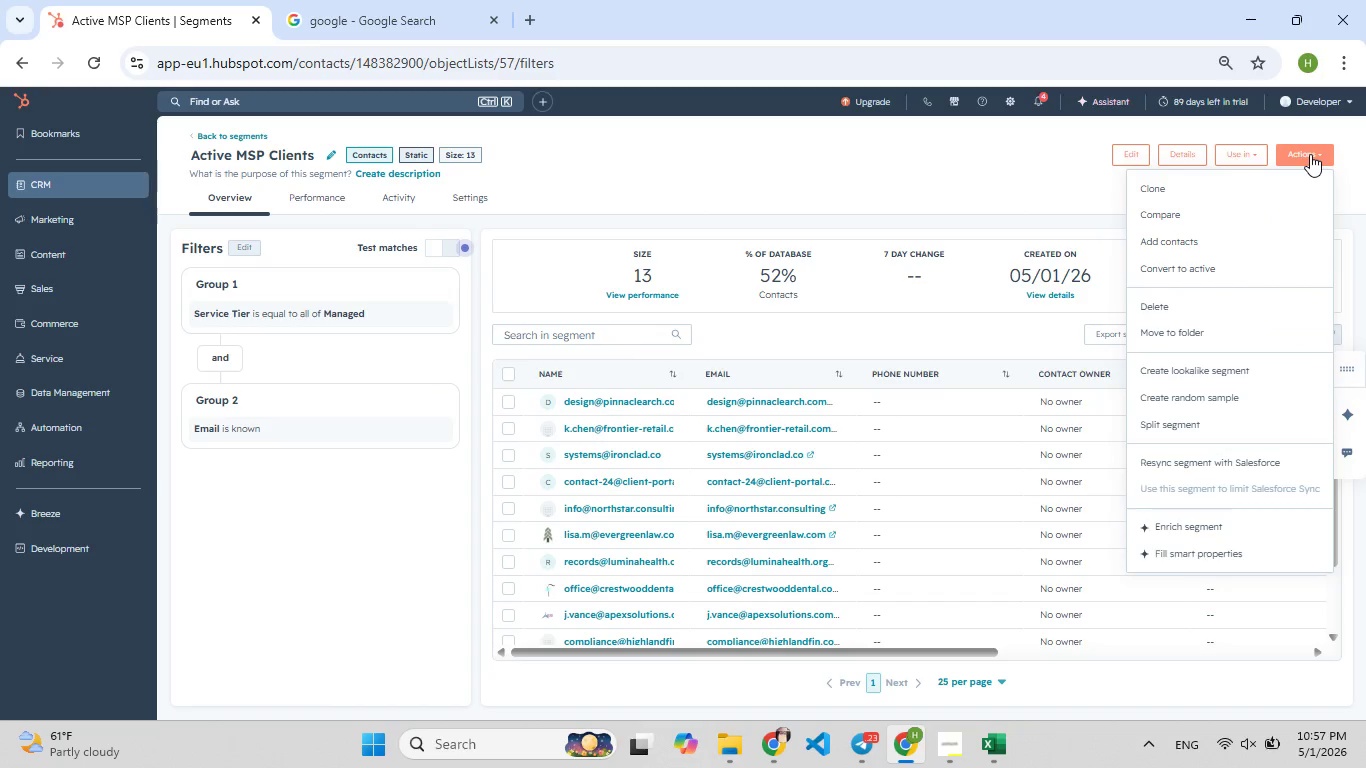 
left_click([933, 192])
 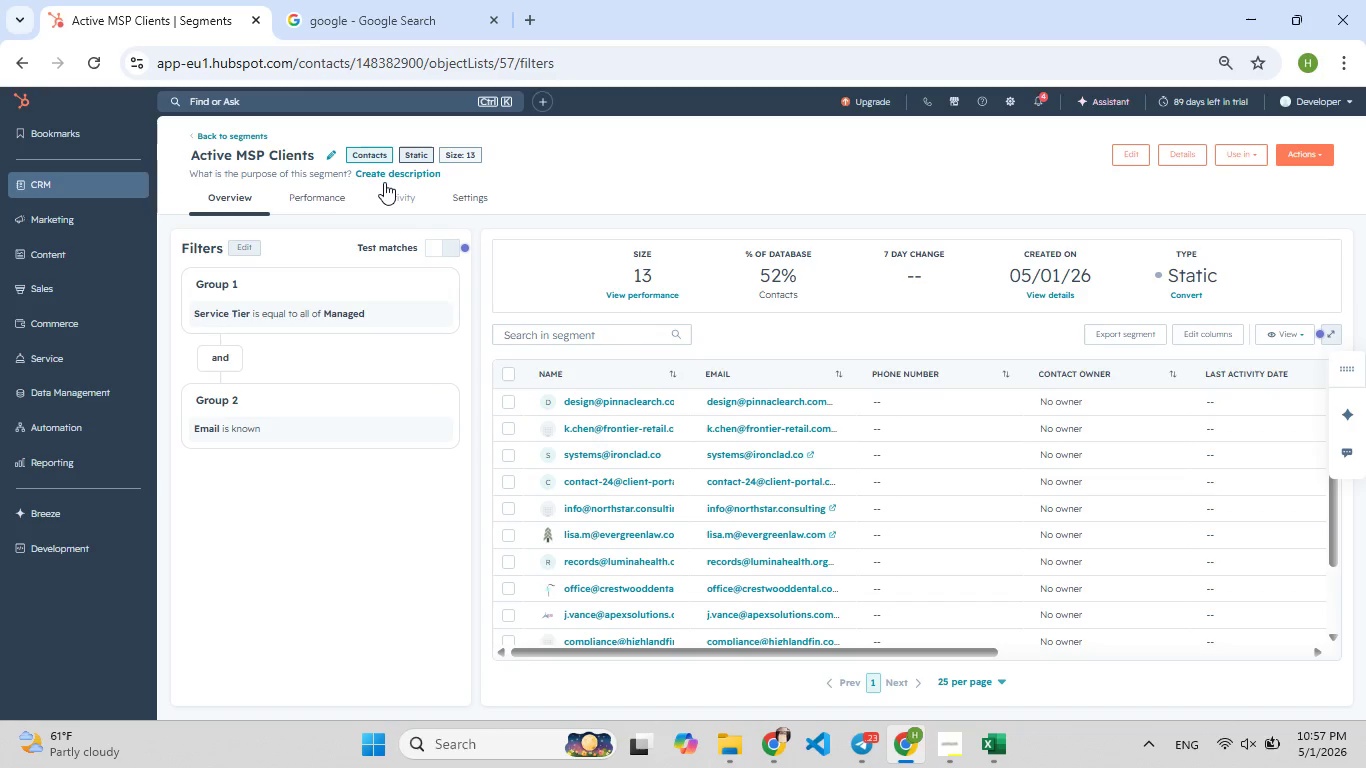 
left_click([309, 211])
 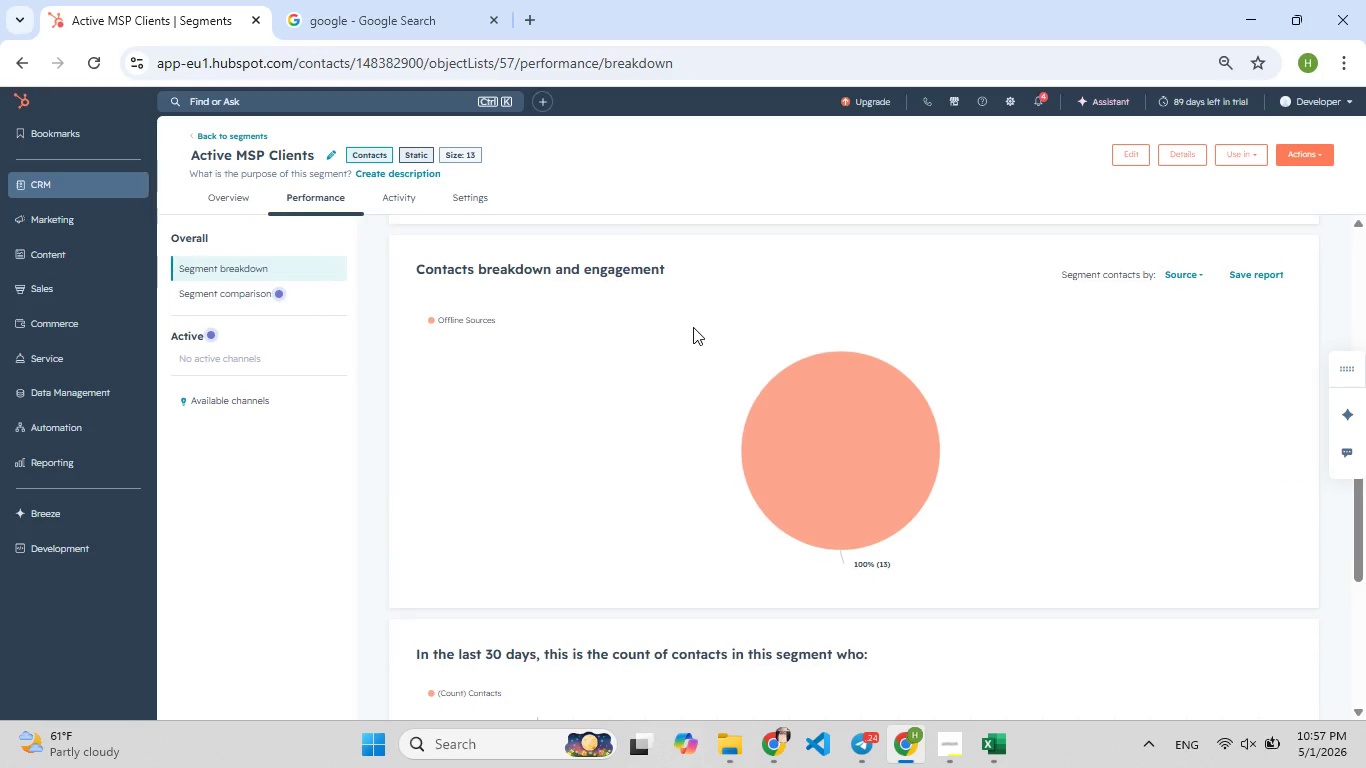 
wait(12.8)
 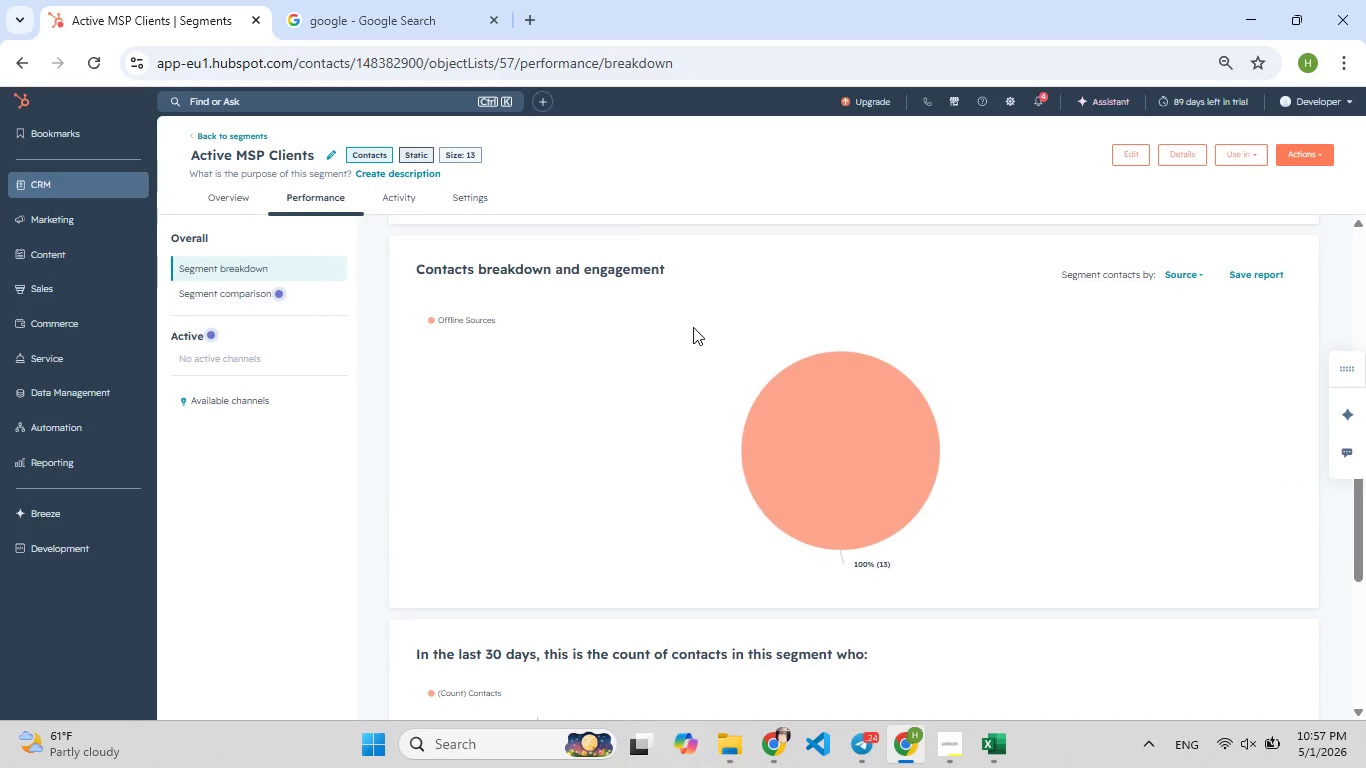 
left_click([458, 194])
 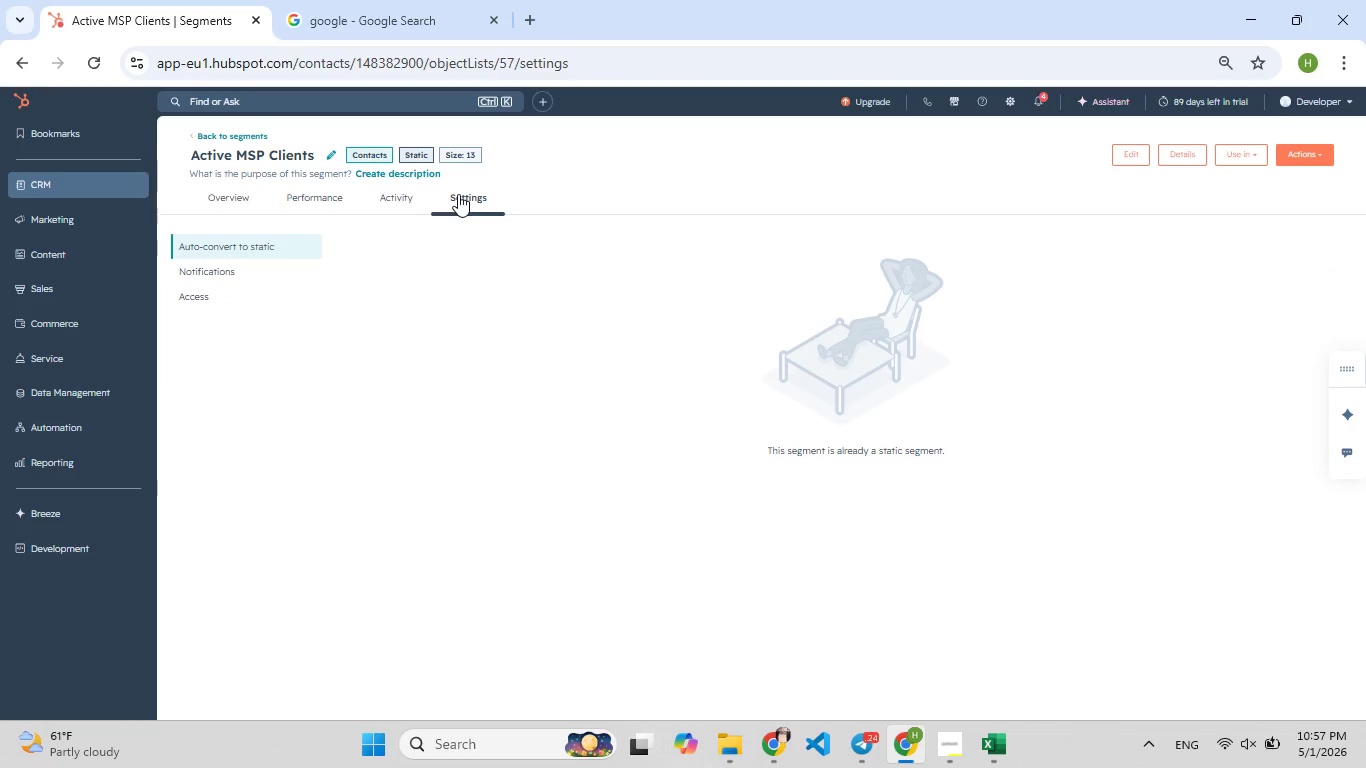 
left_click([420, 199])
 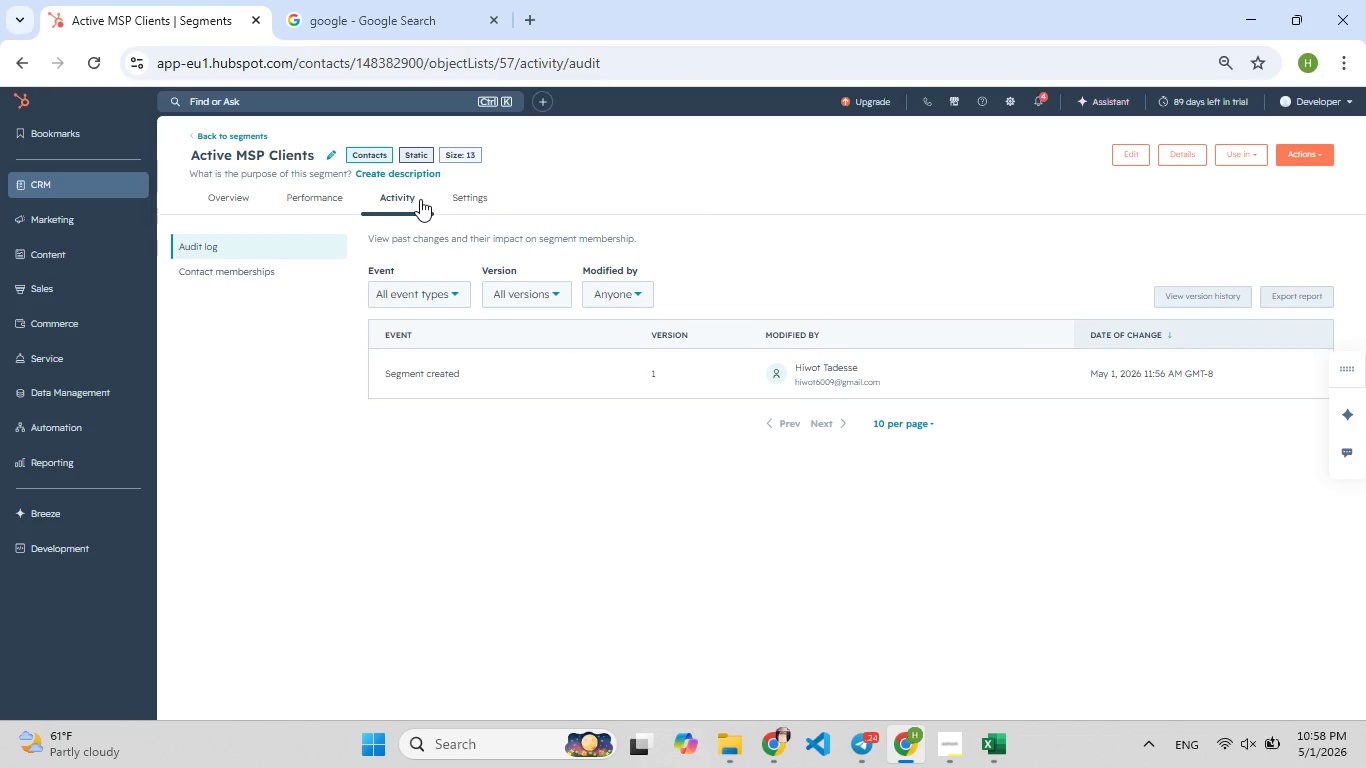 
wait(8.14)
 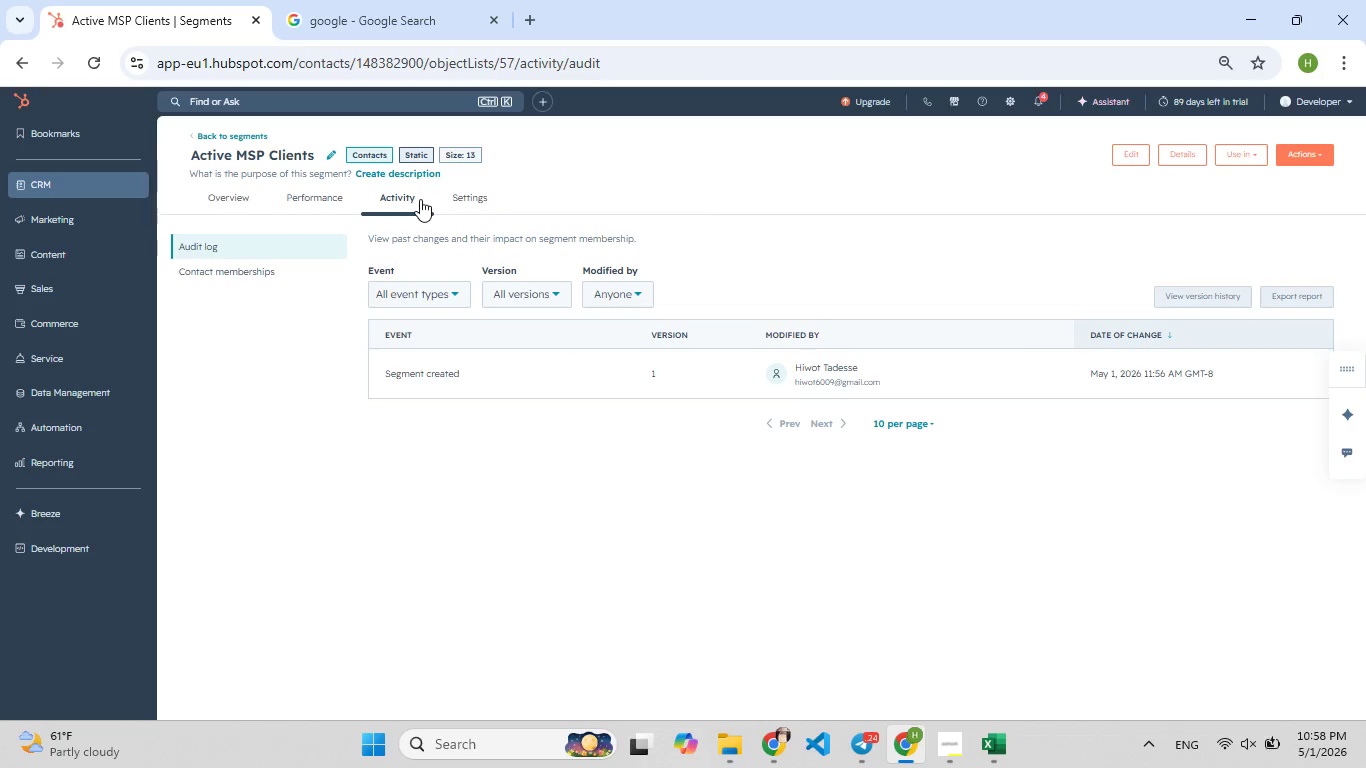 
left_click([1285, 298])
 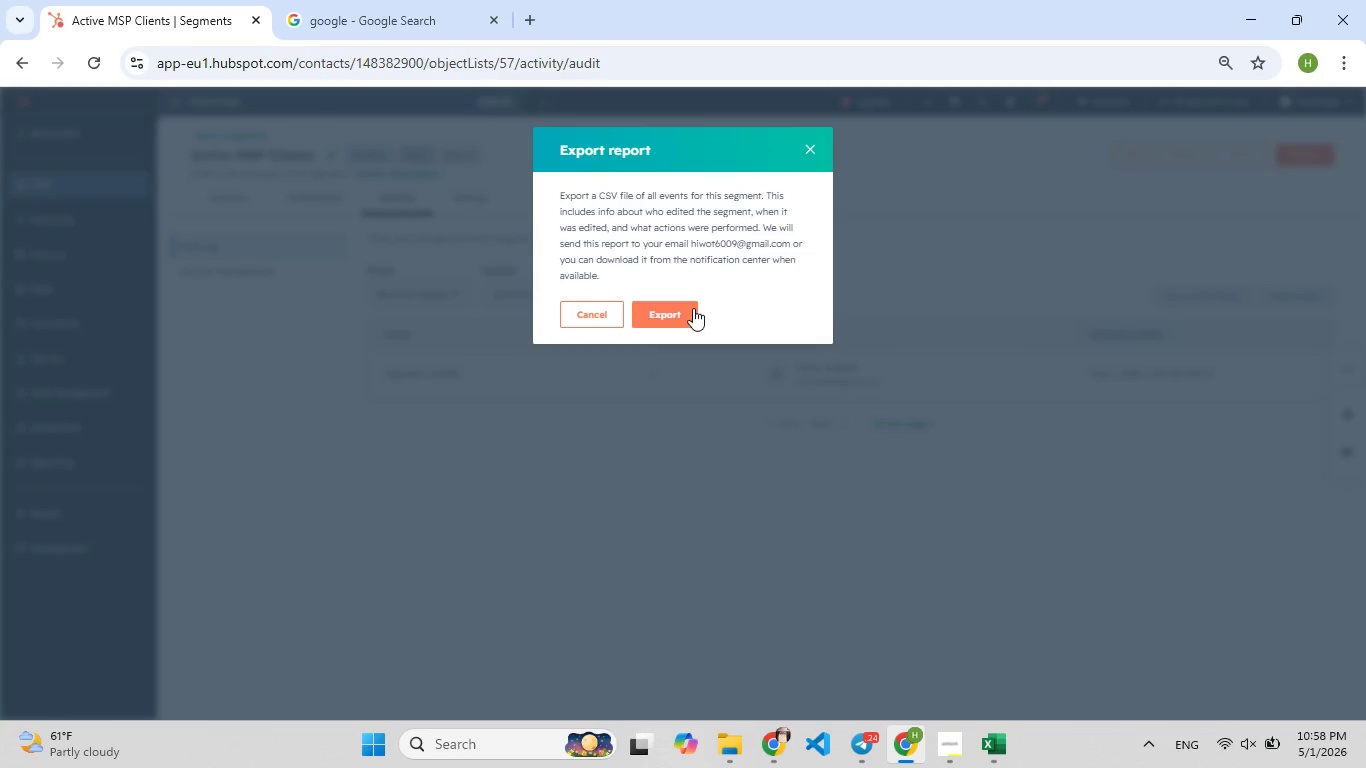 
left_click([678, 309])
 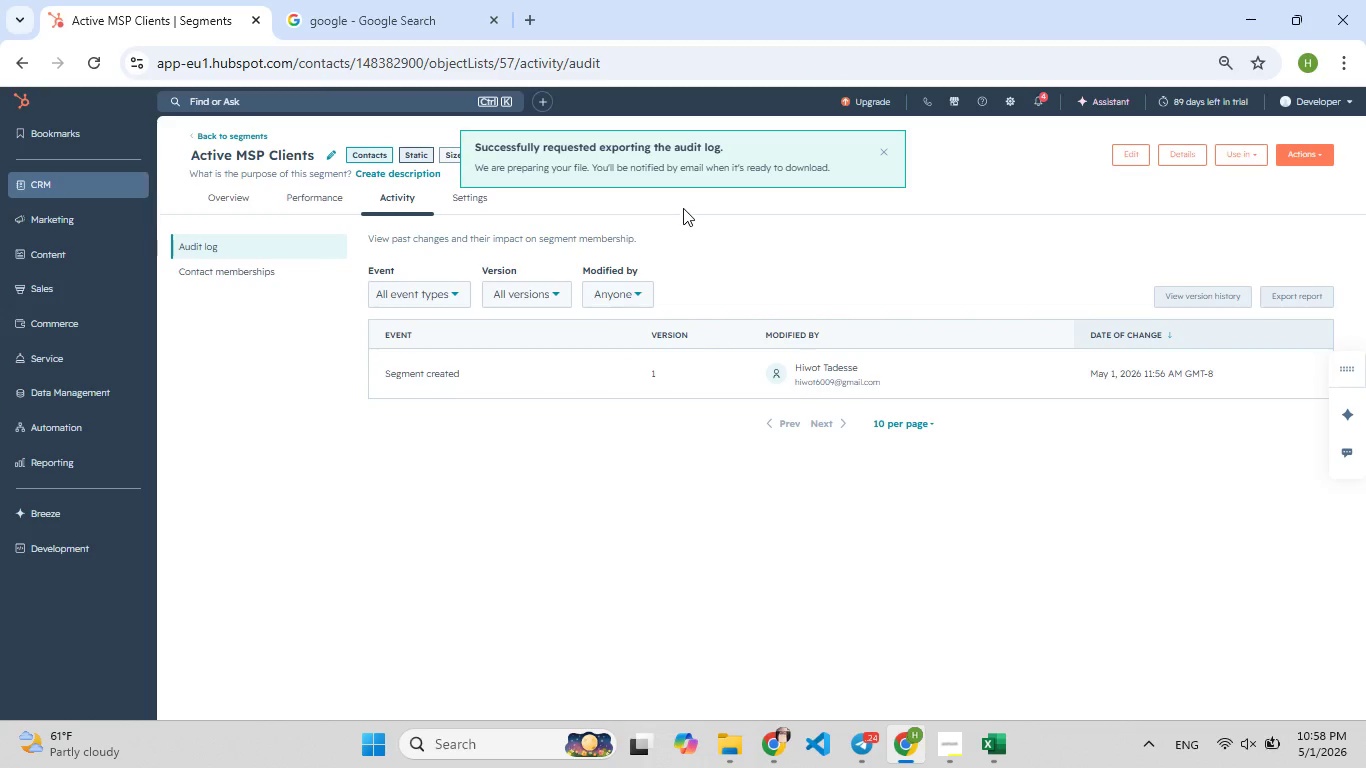 
left_click([671, 144])
 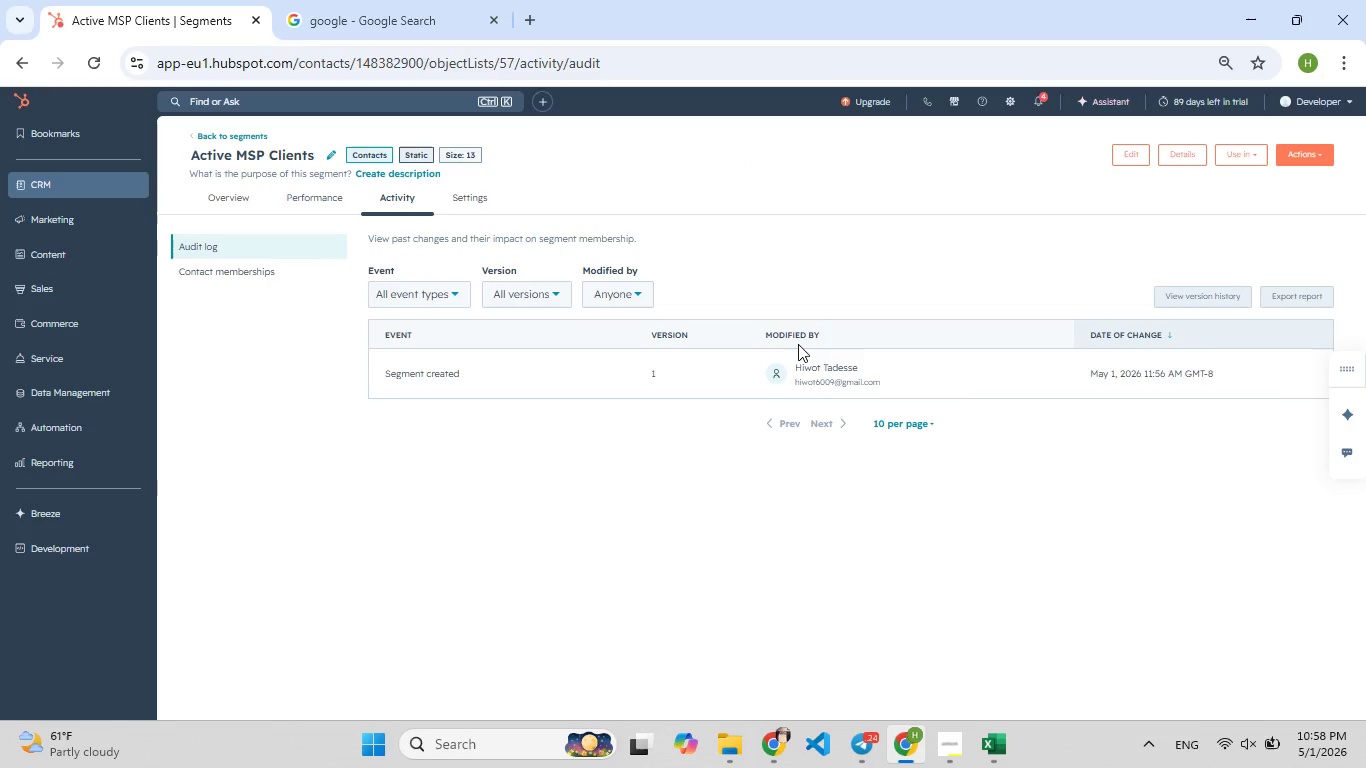 
wait(6.48)
 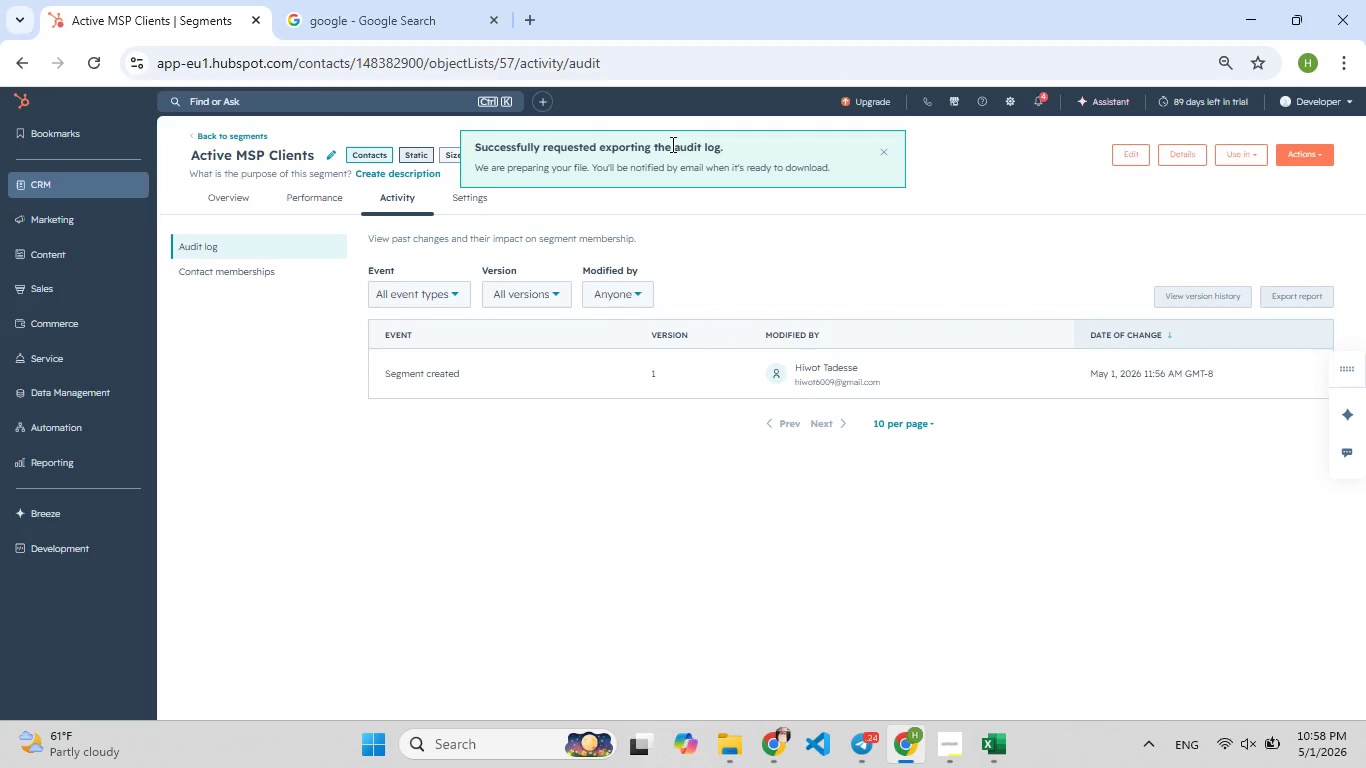 
left_click([558, 301])
 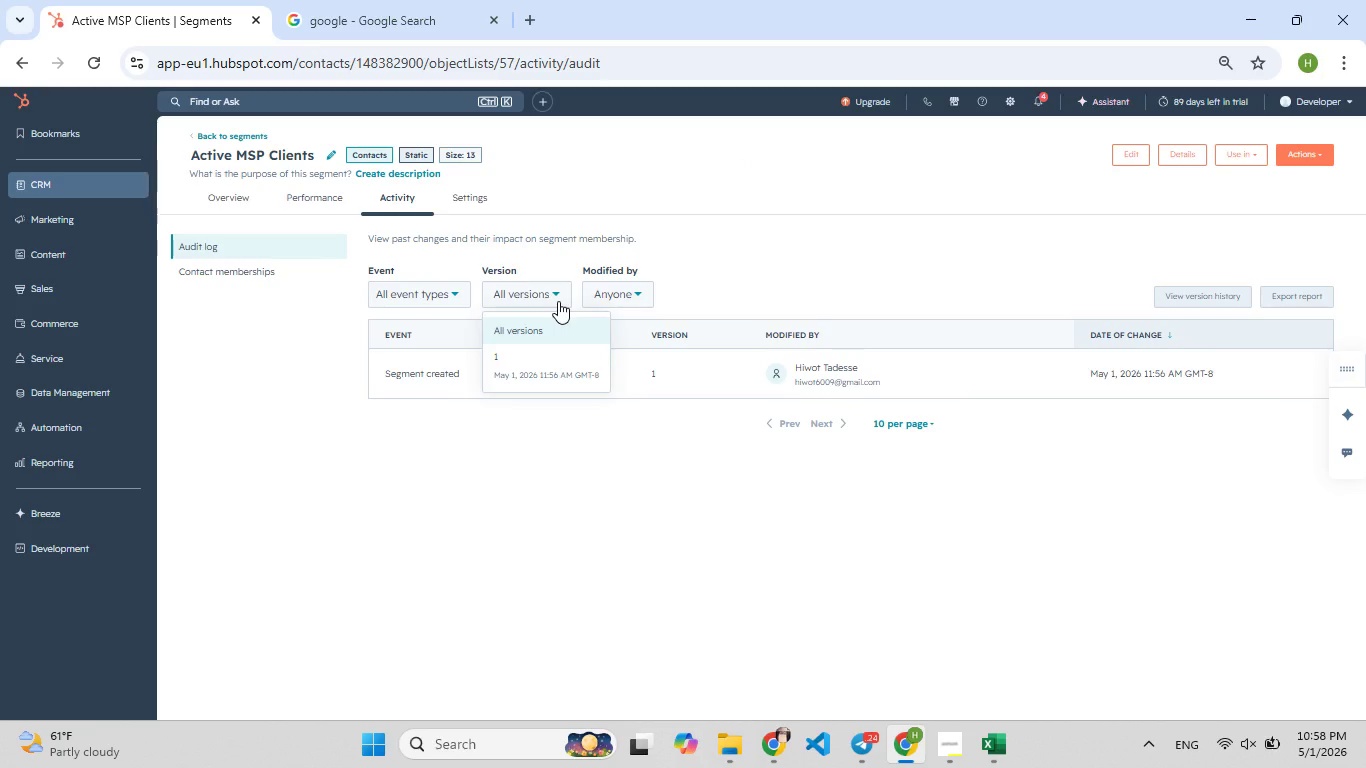 
left_click([558, 301])
 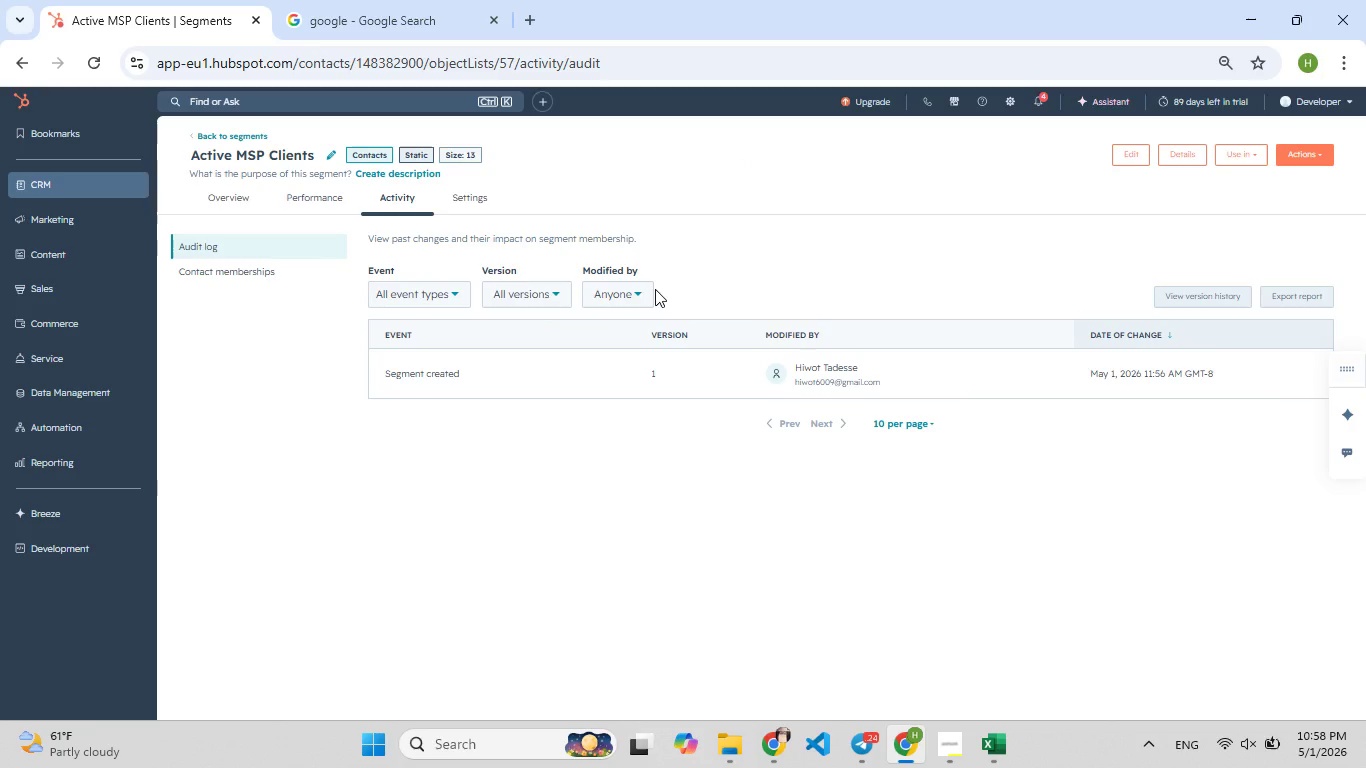 
left_click([638, 293])
 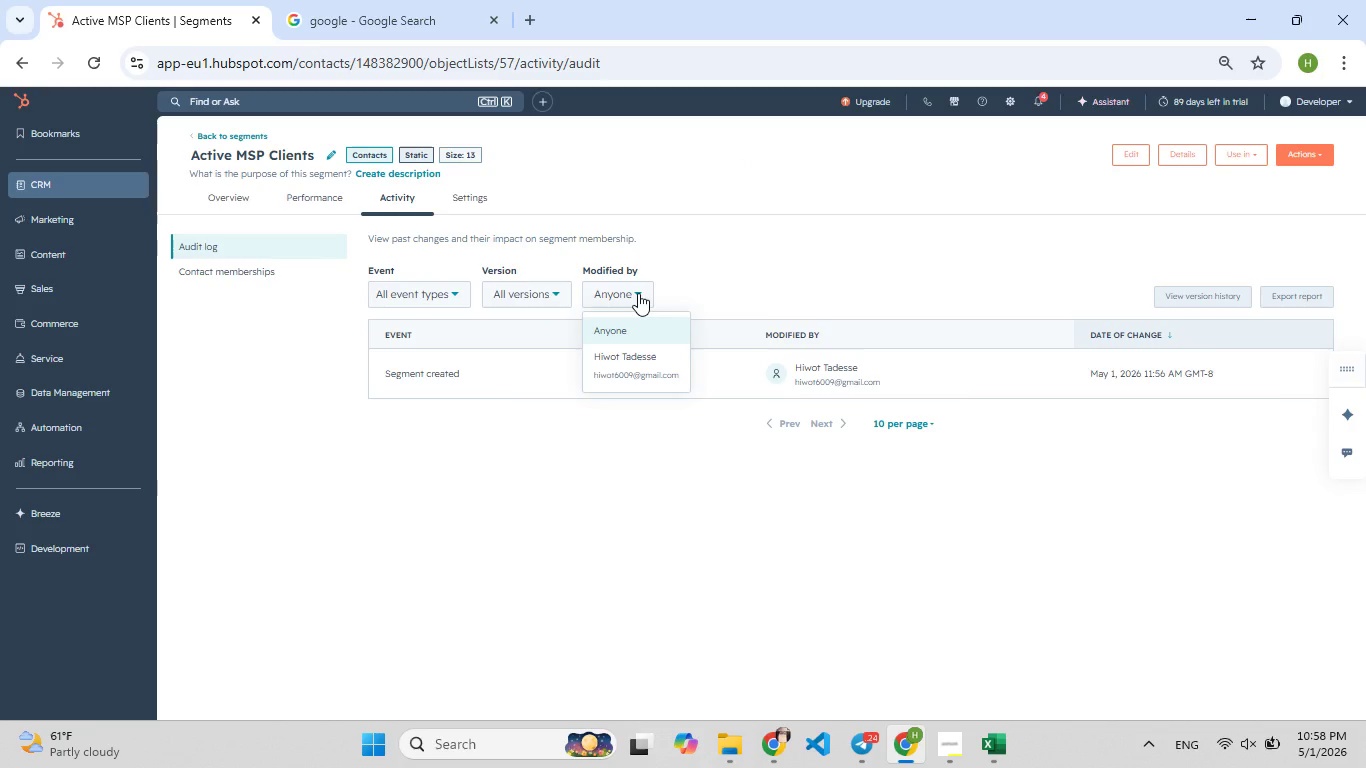 
left_click([638, 293])
 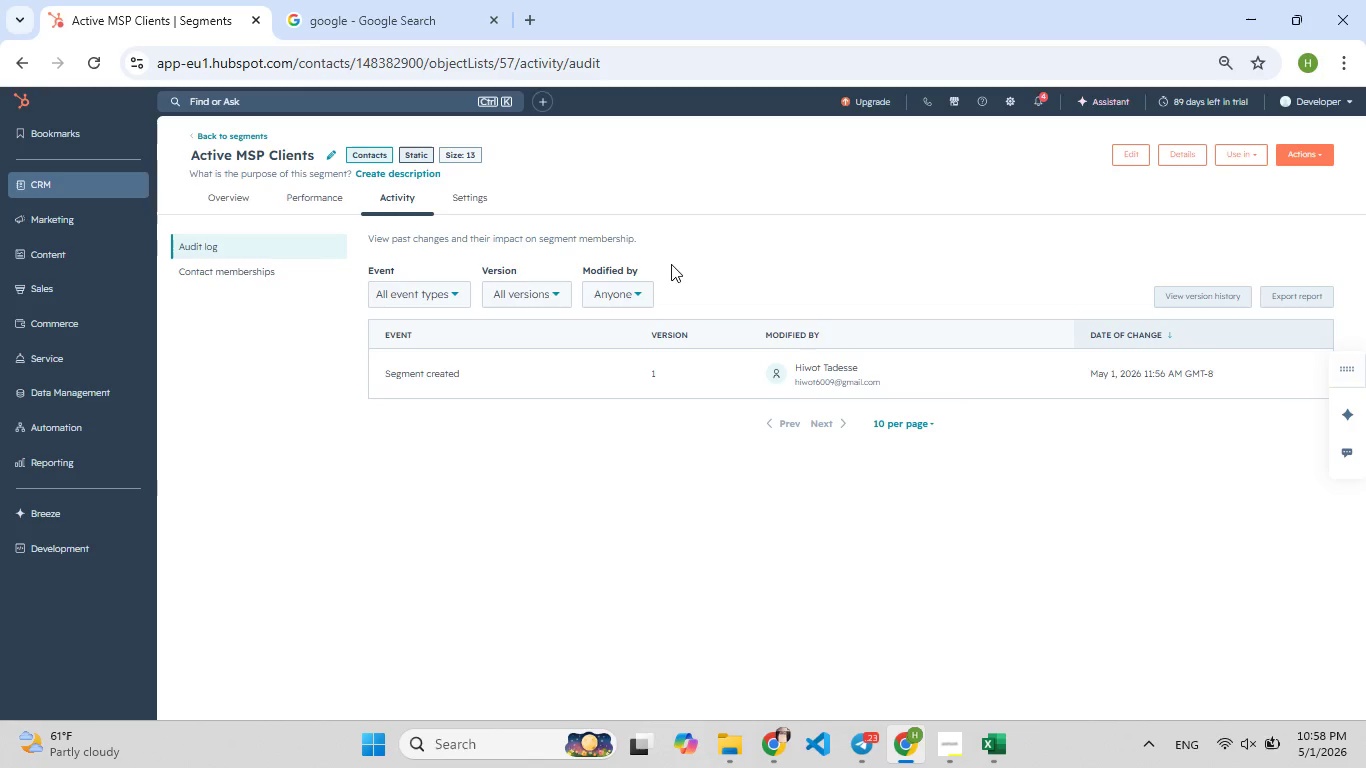 
wait(37.25)
 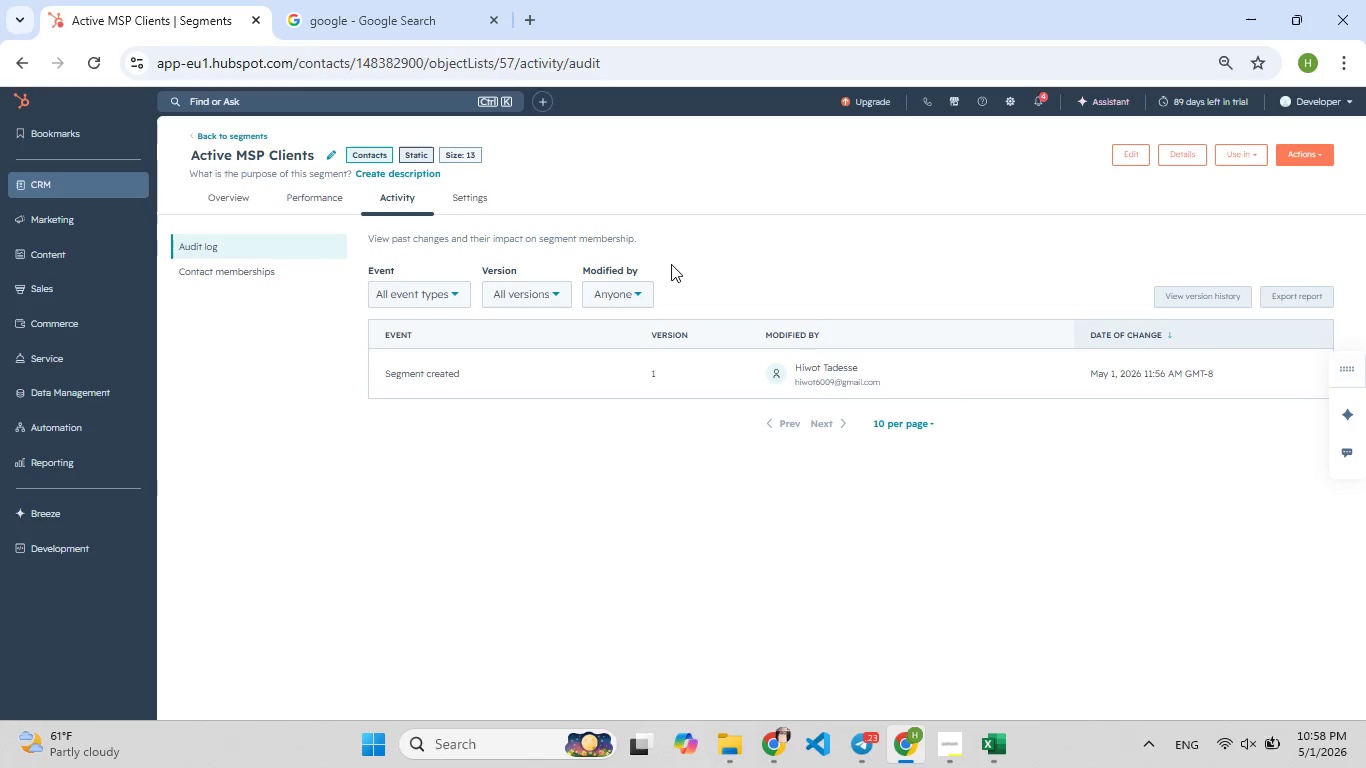 
left_click([424, 153])
 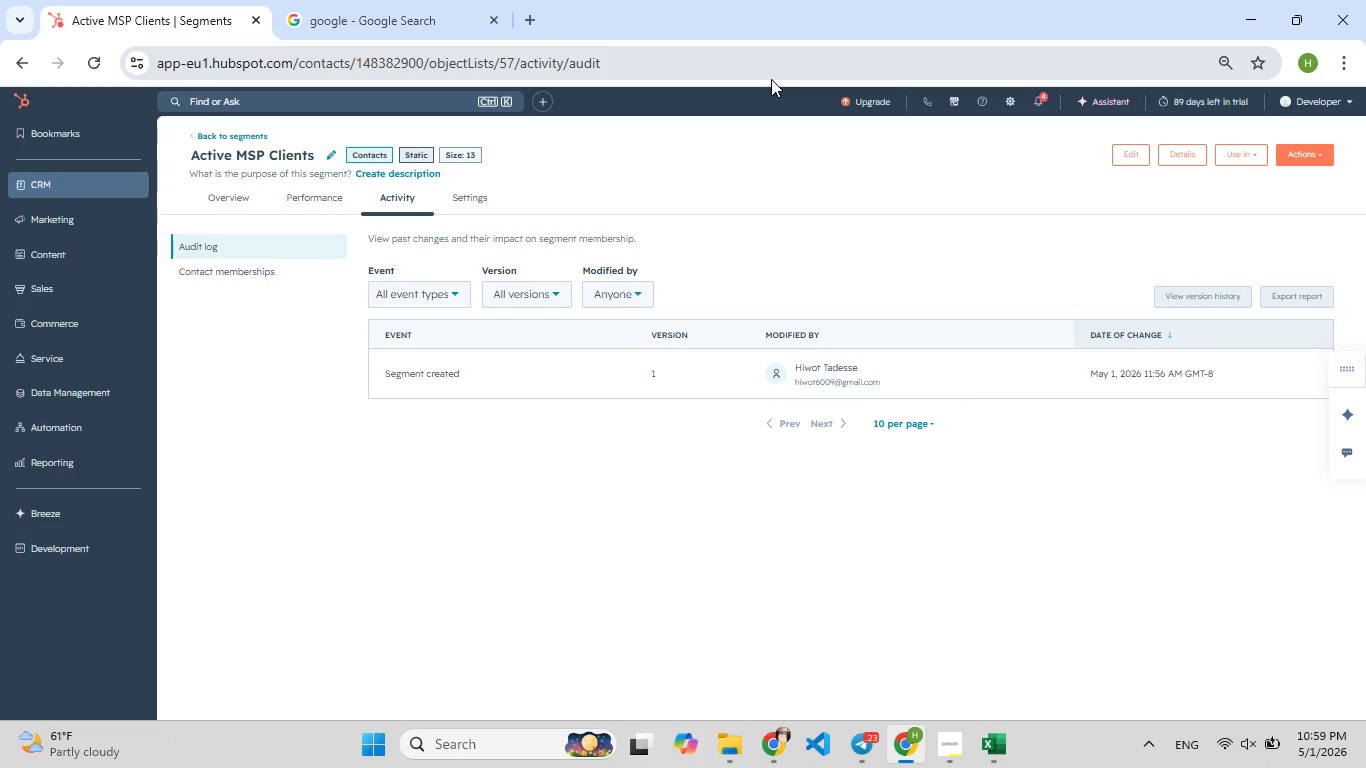 
left_click([1043, 102])
 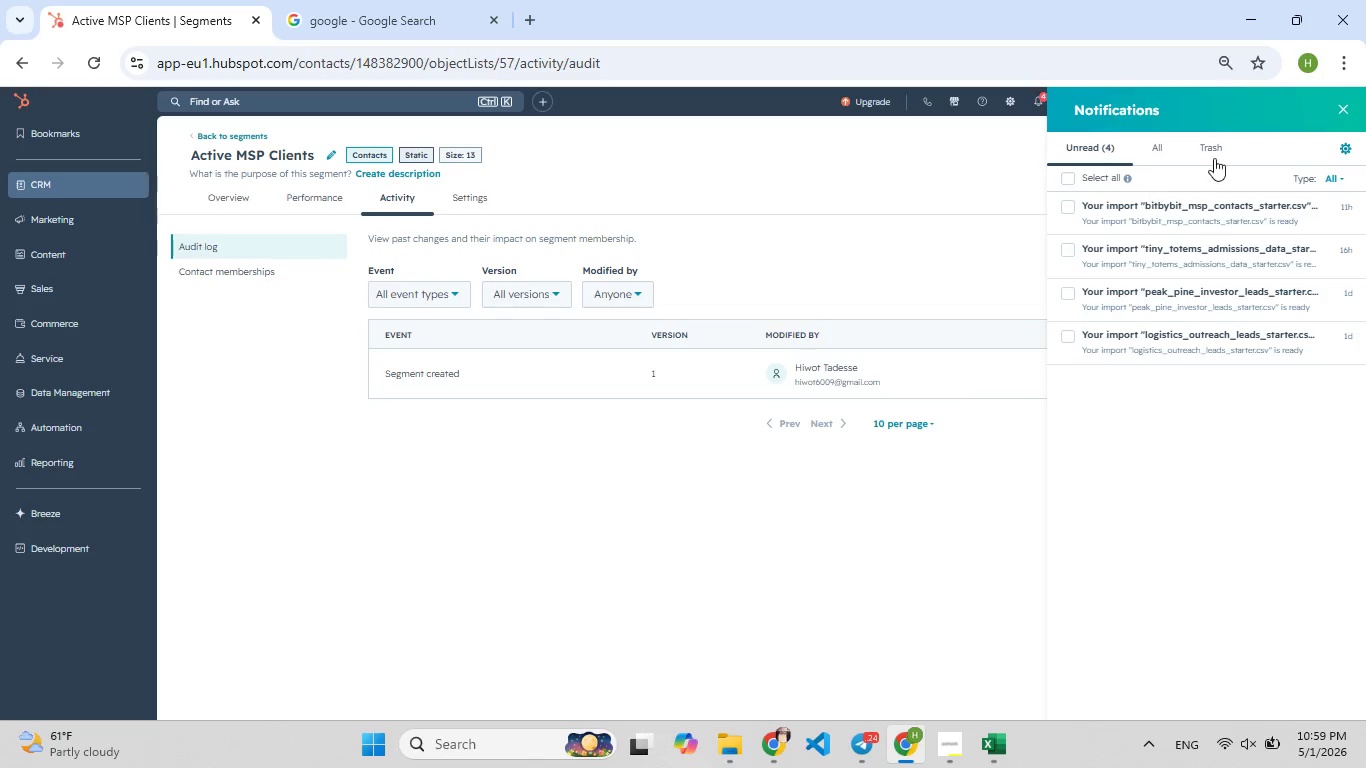 
wait(5.17)
 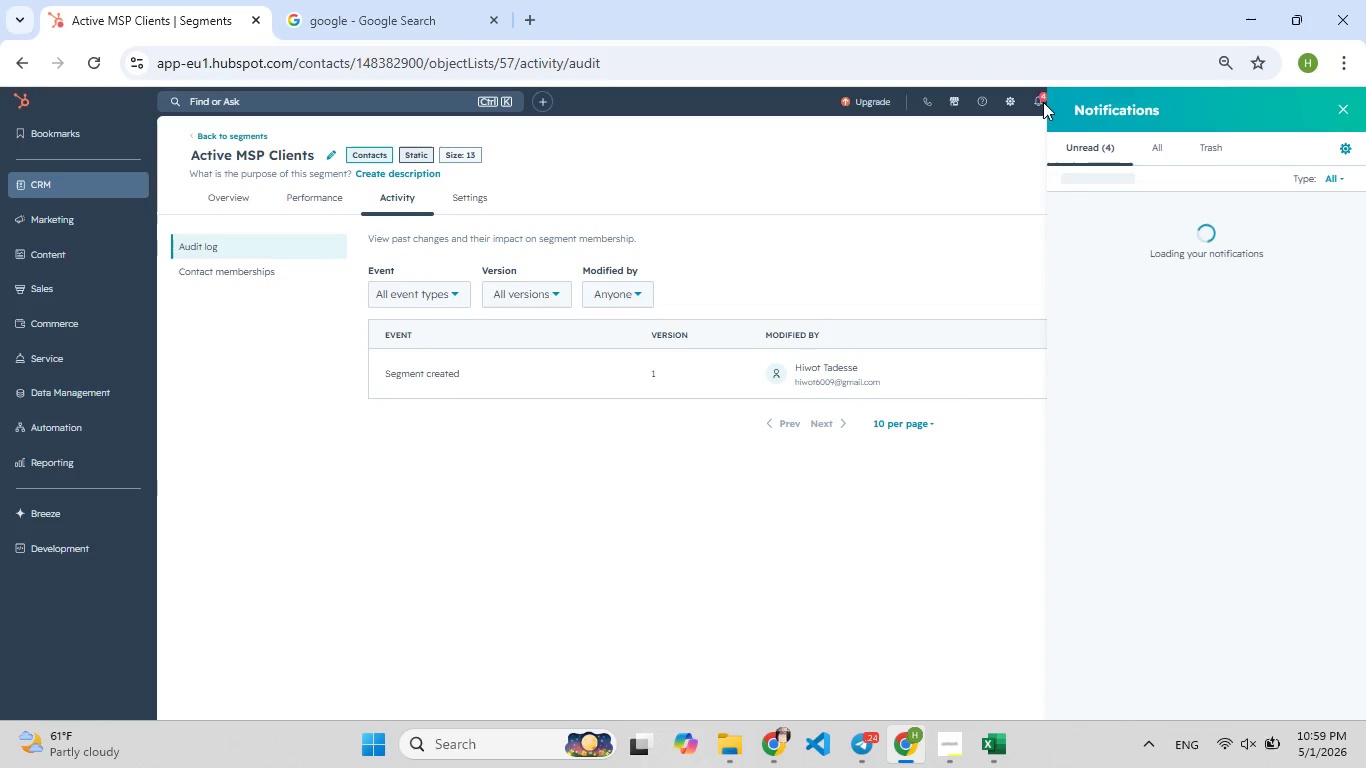 
left_click([1344, 114])
 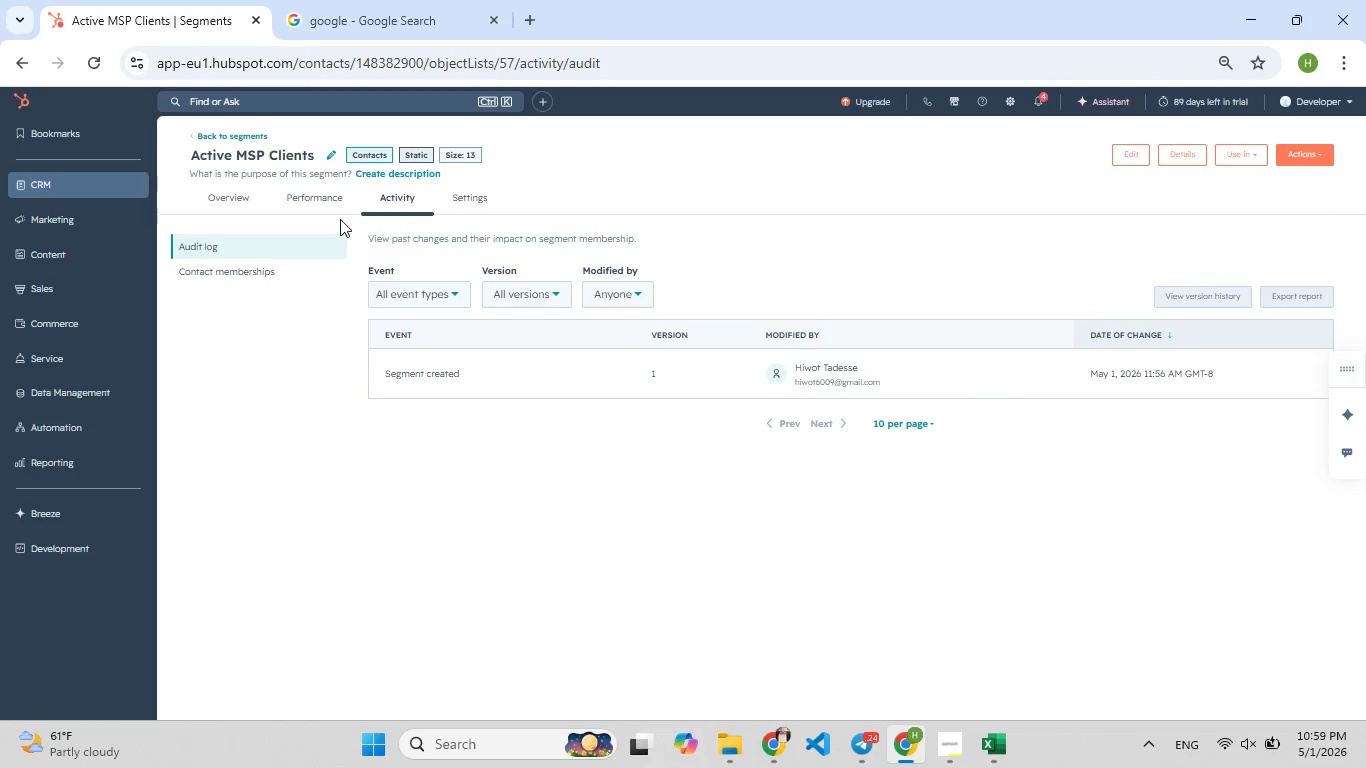 
left_click([323, 208])
 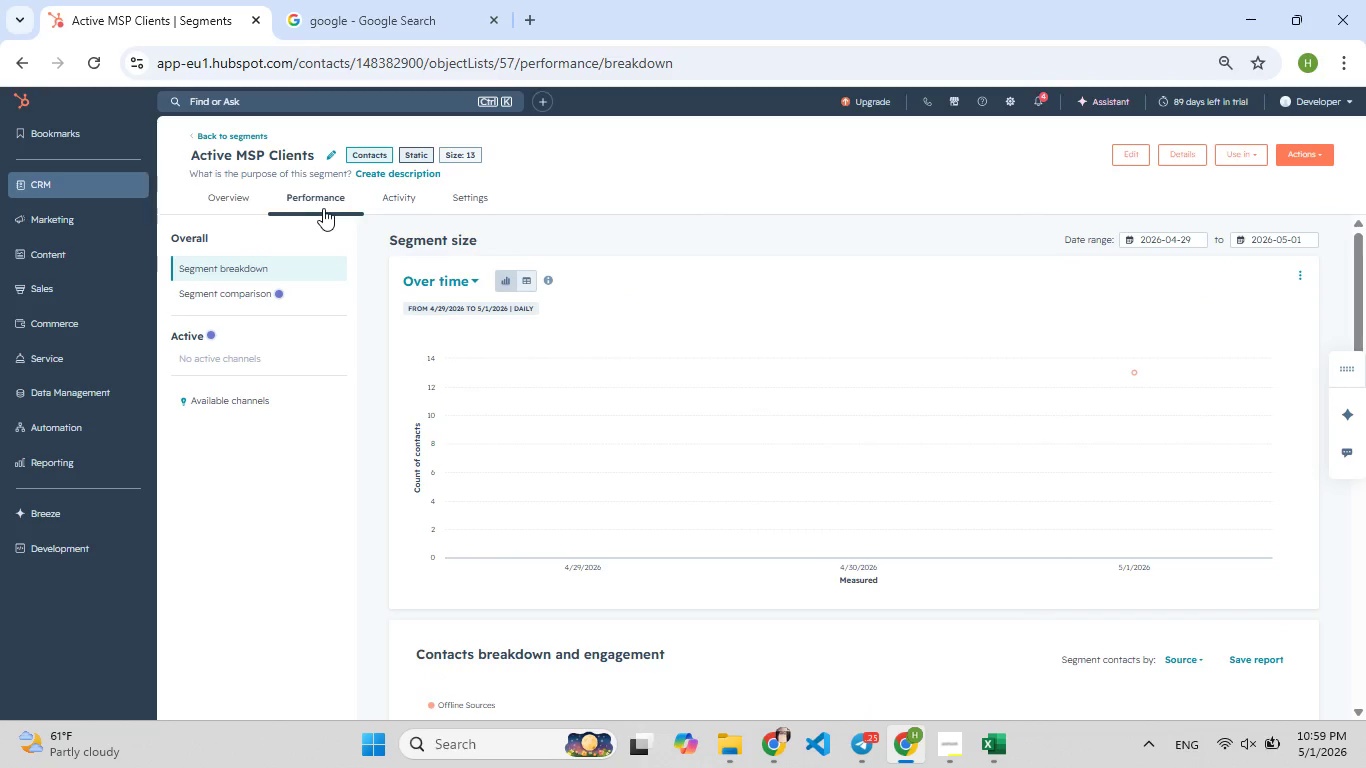 
left_click([246, 200])
 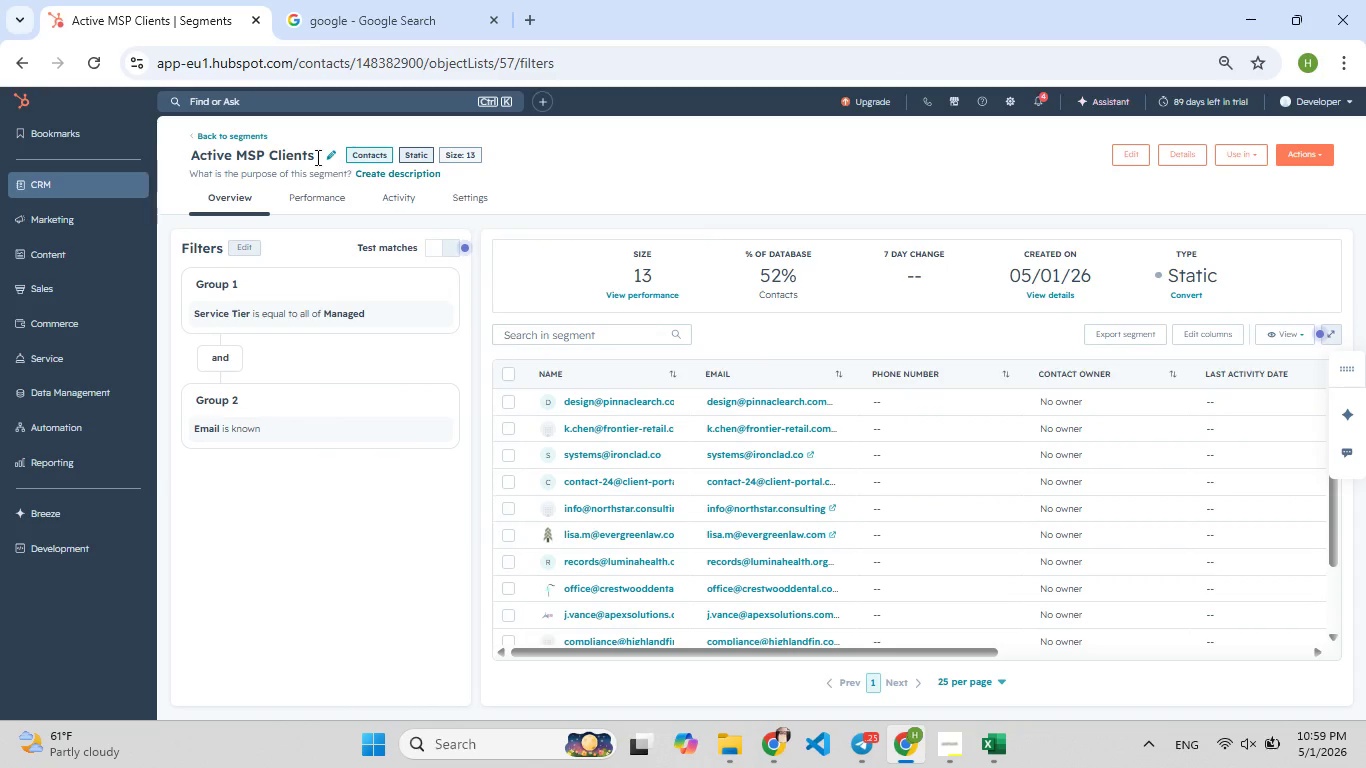 
wait(10.47)
 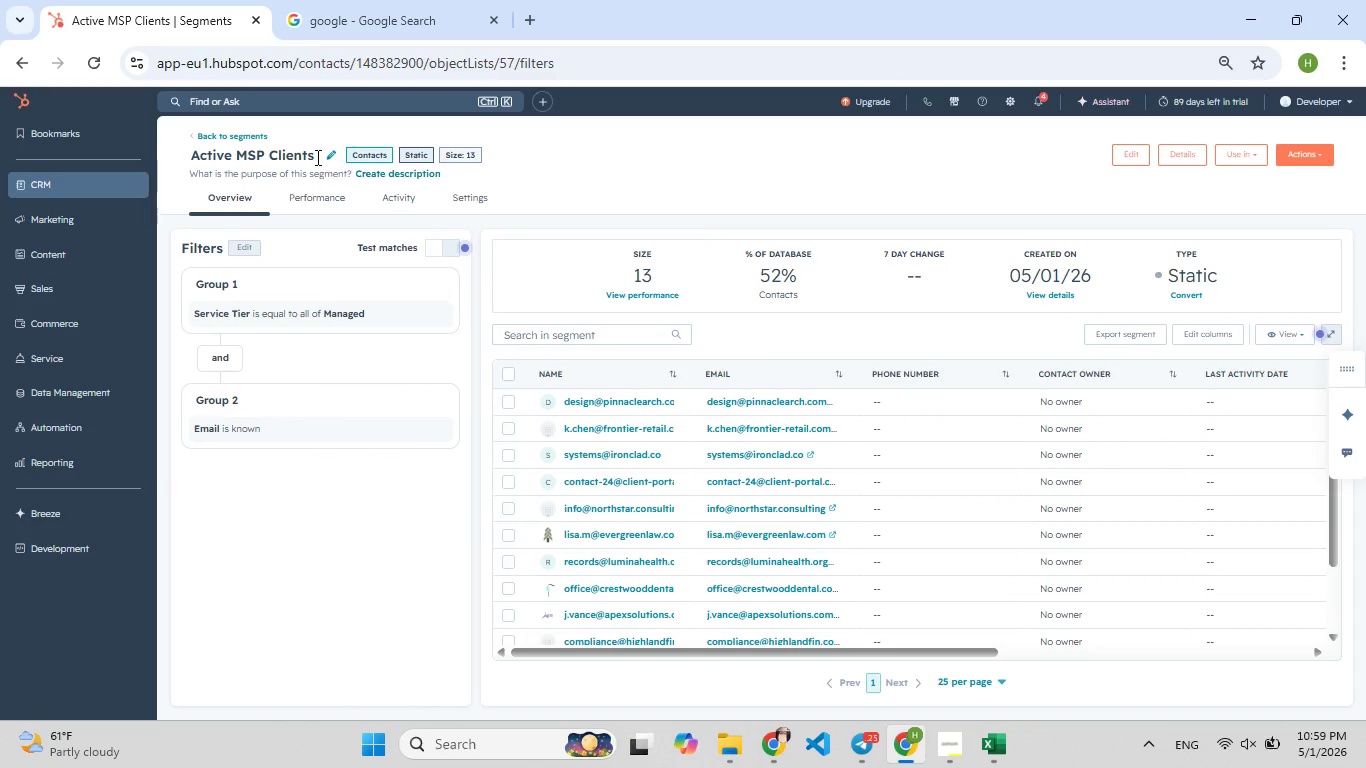 
left_click([257, 137])
 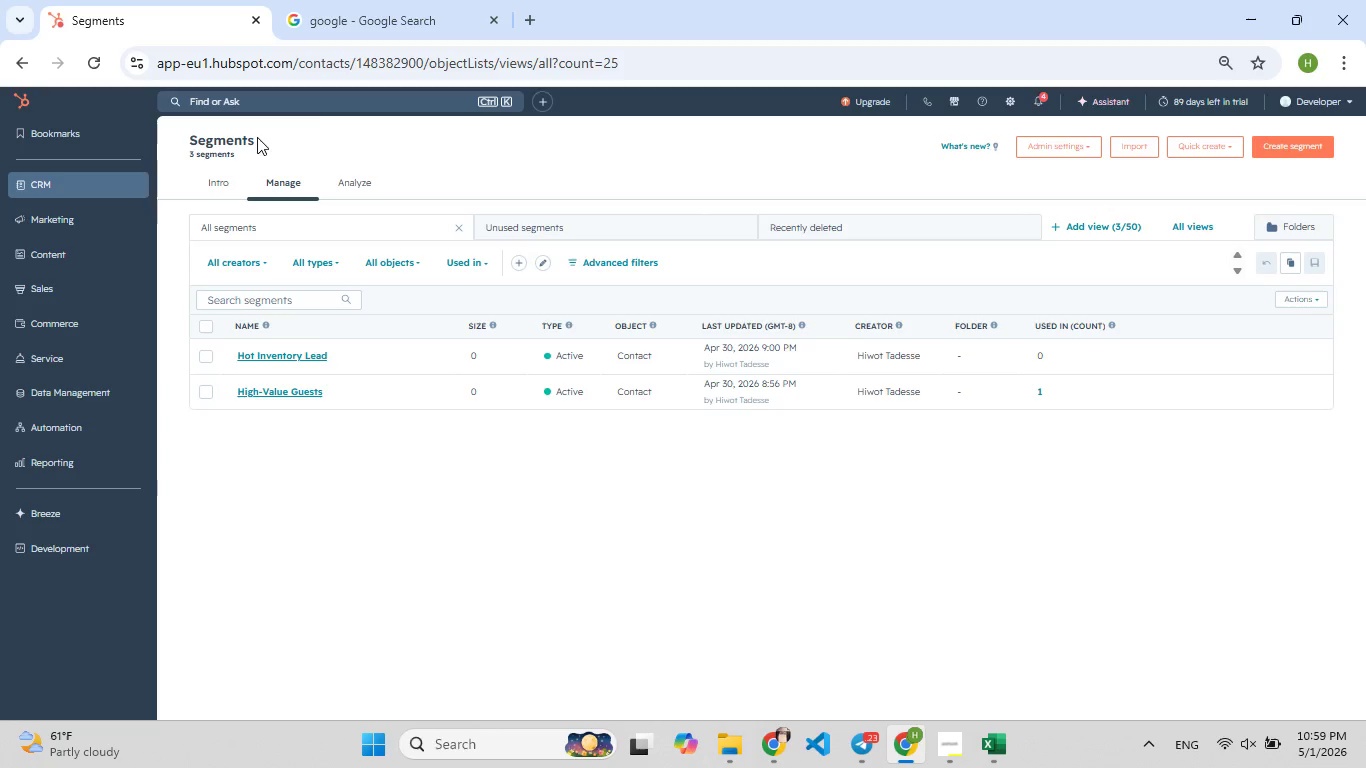 
wait(34.22)
 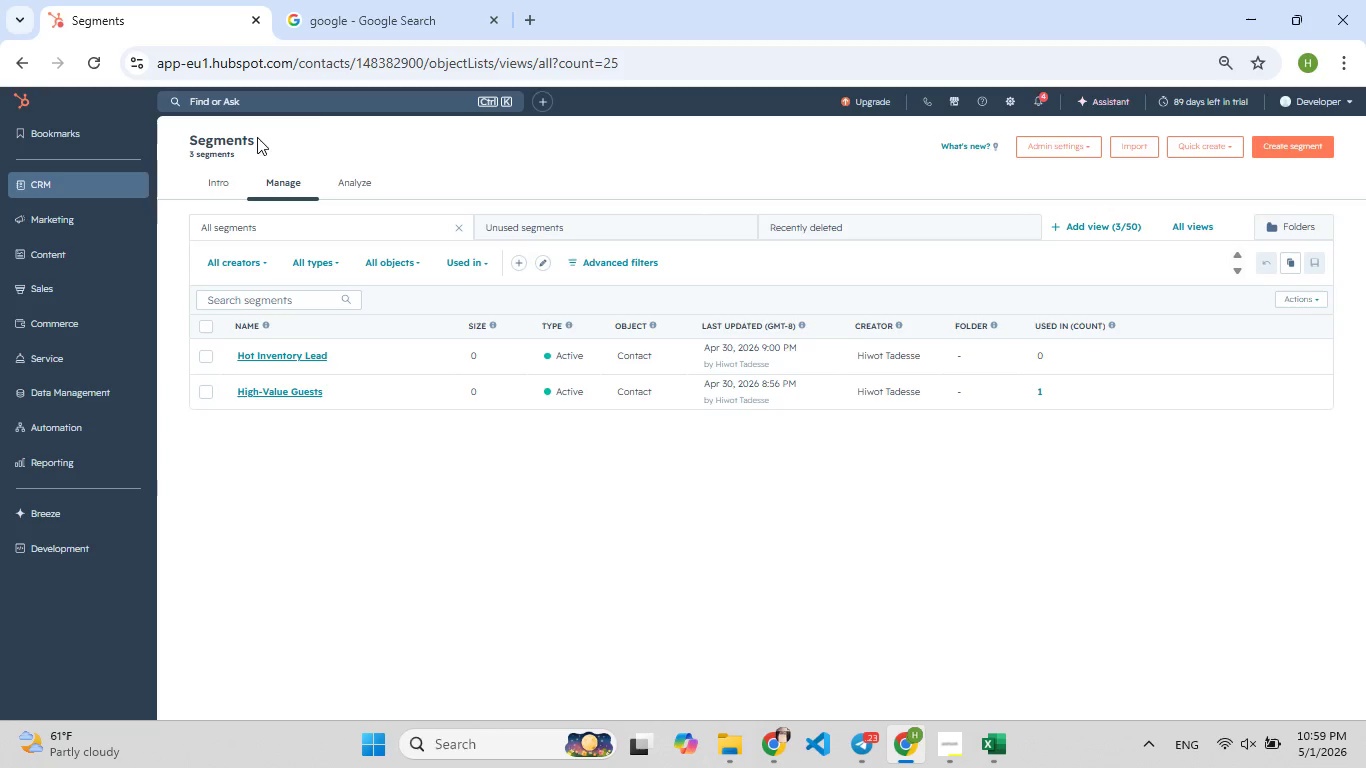 
left_click([413, 354])
 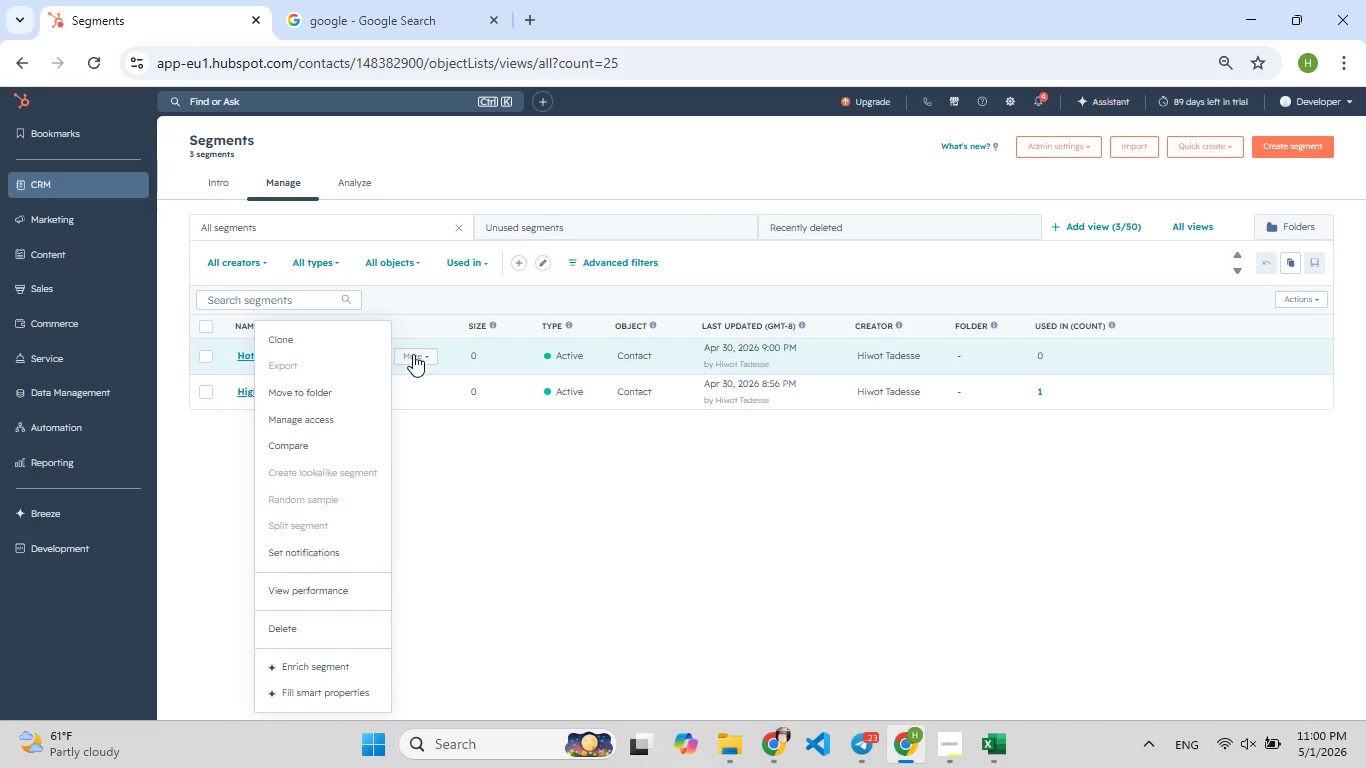 
left_click([485, 494])
 